 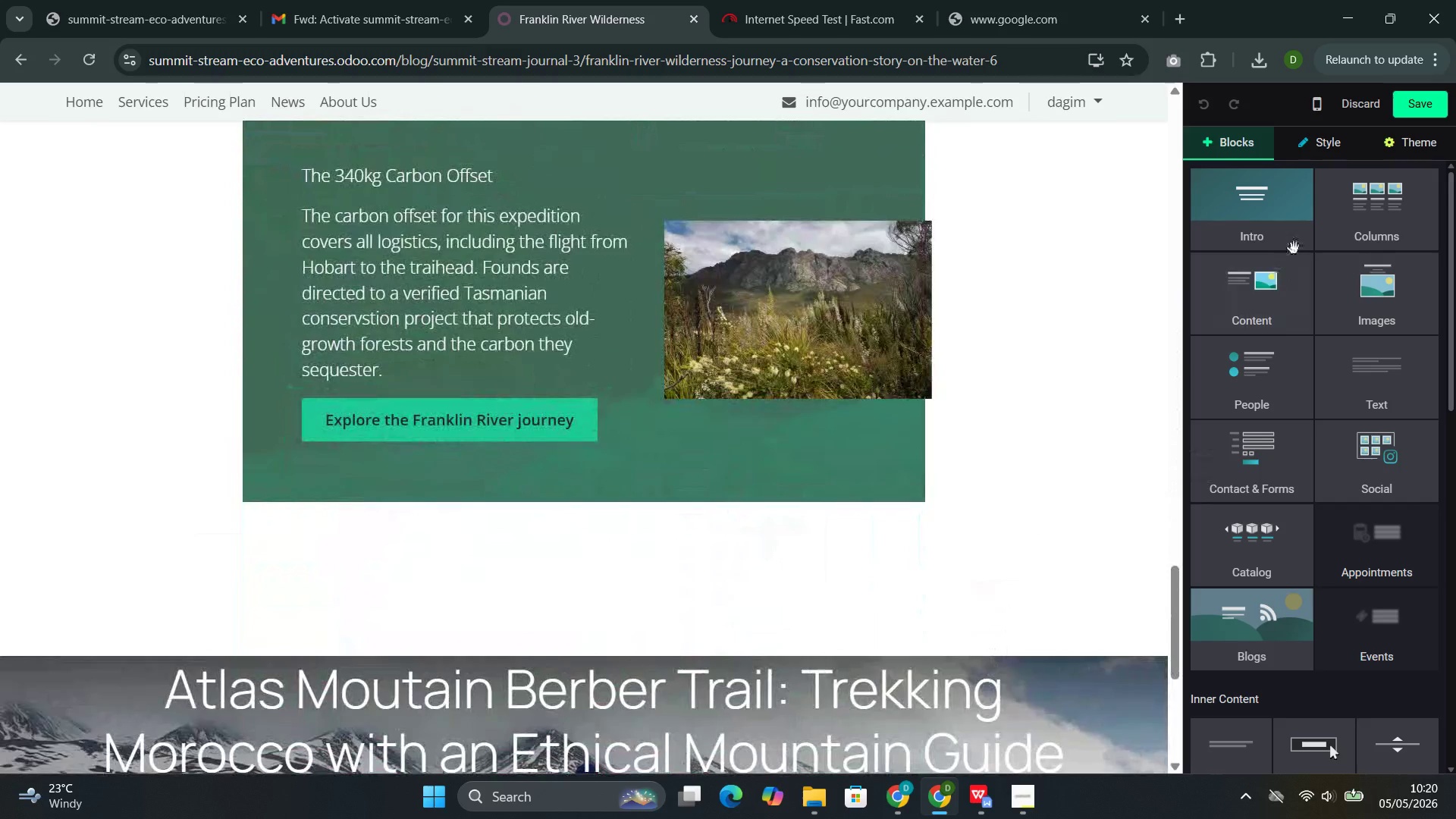 
left_click([1414, 112])
 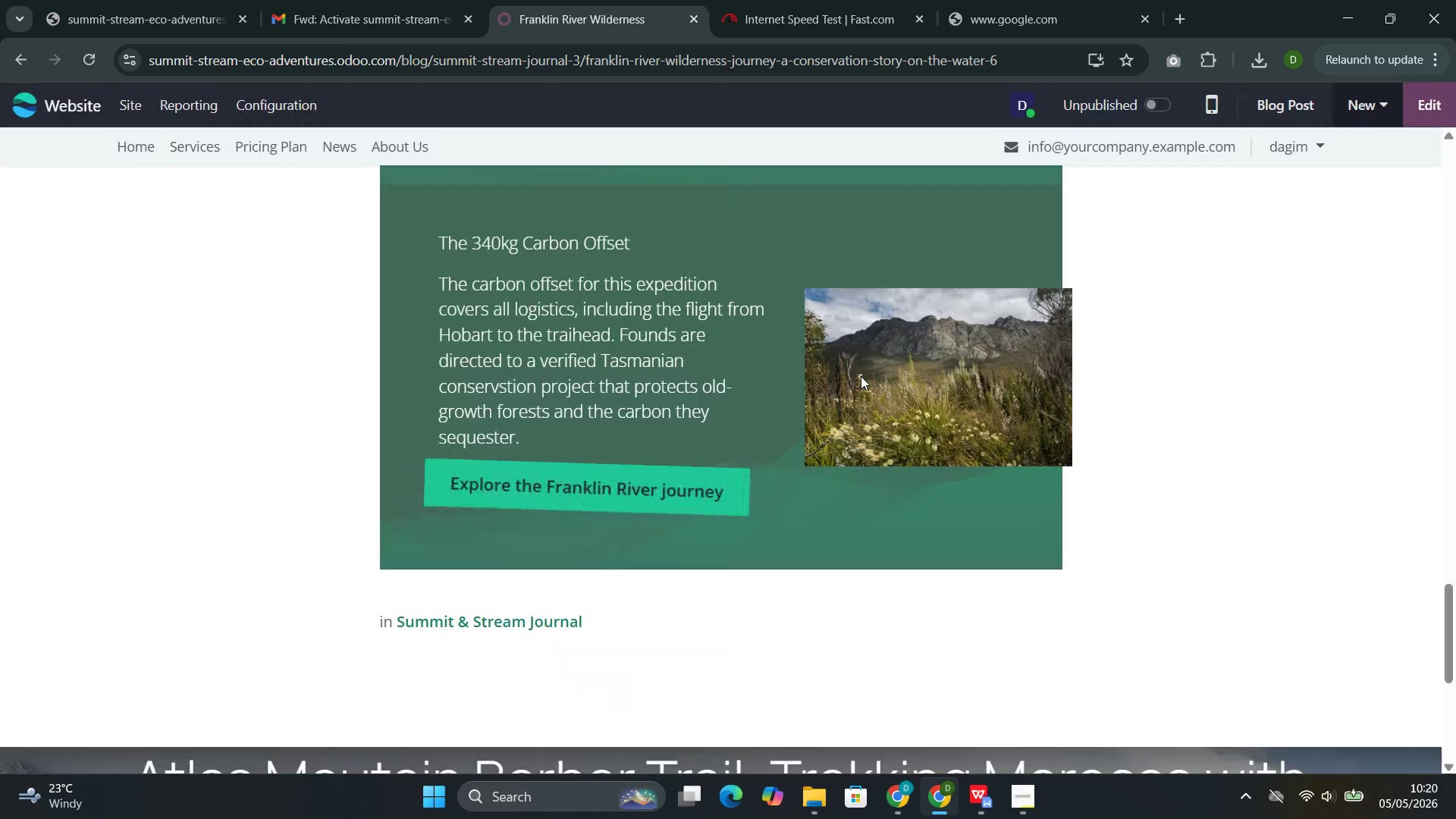 
scroll: coordinate [858, 376], scroll_direction: down, amount: 1.0
 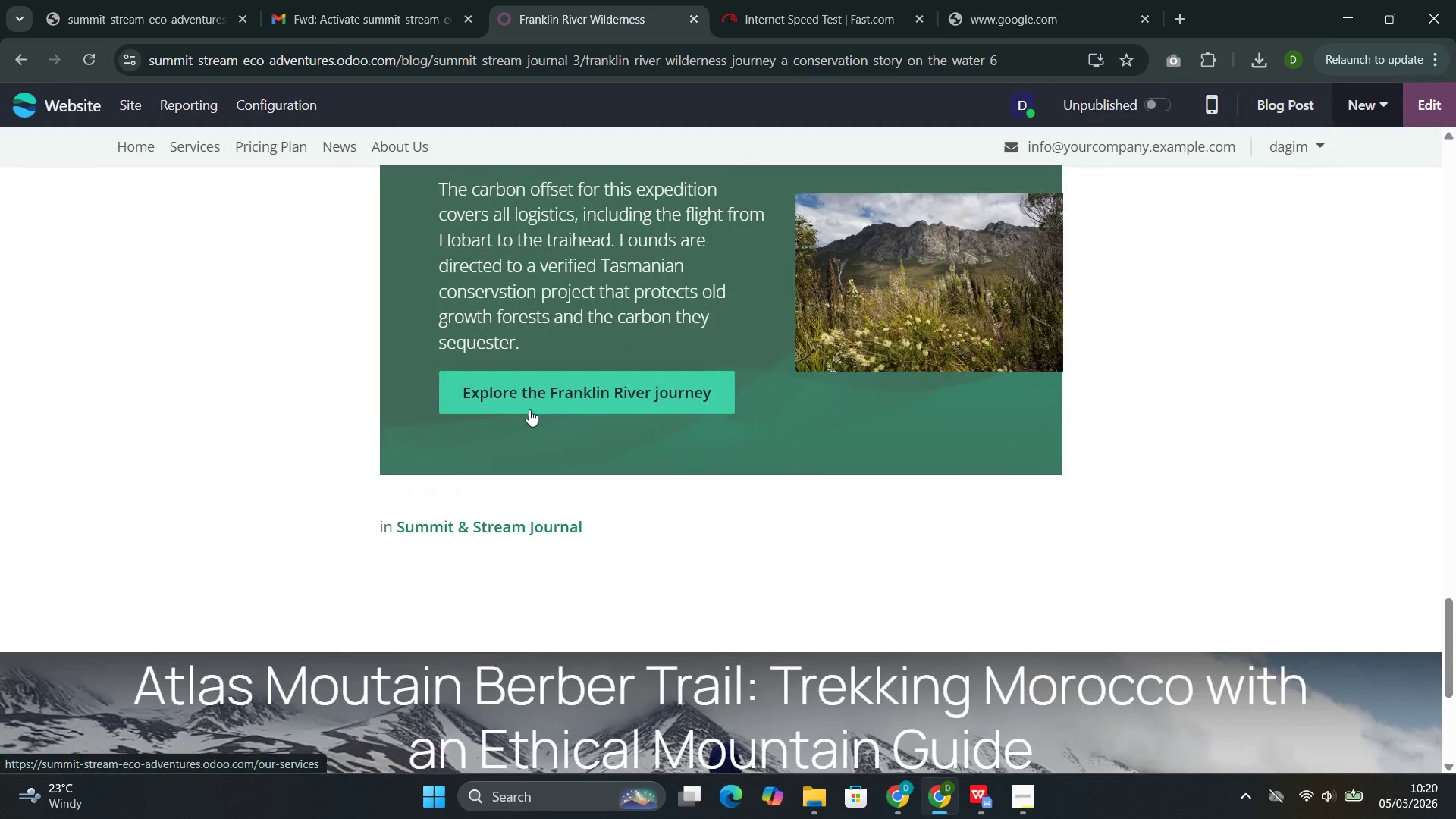 
left_click([575, 399])
 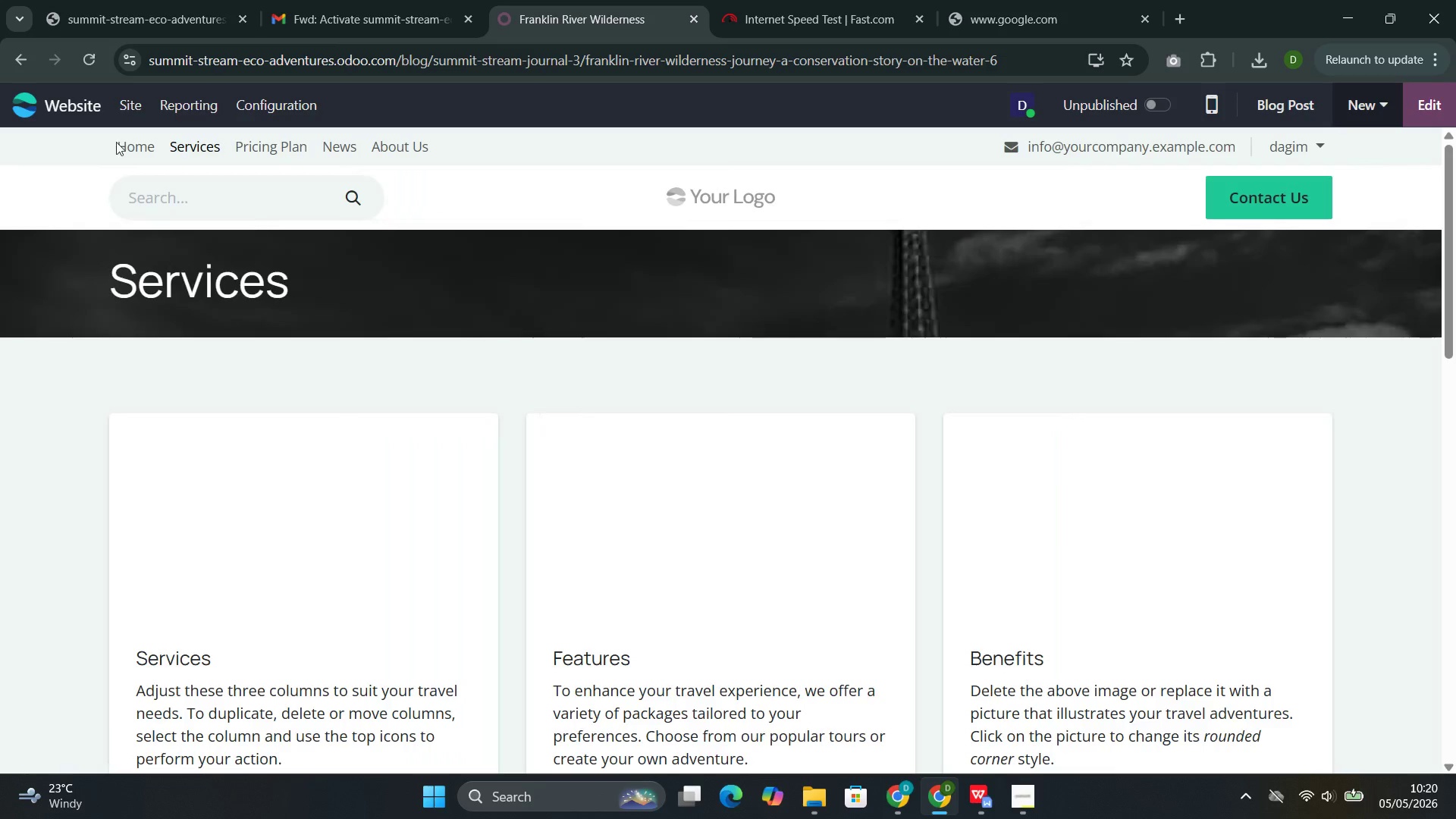 
left_click([27, 59])
 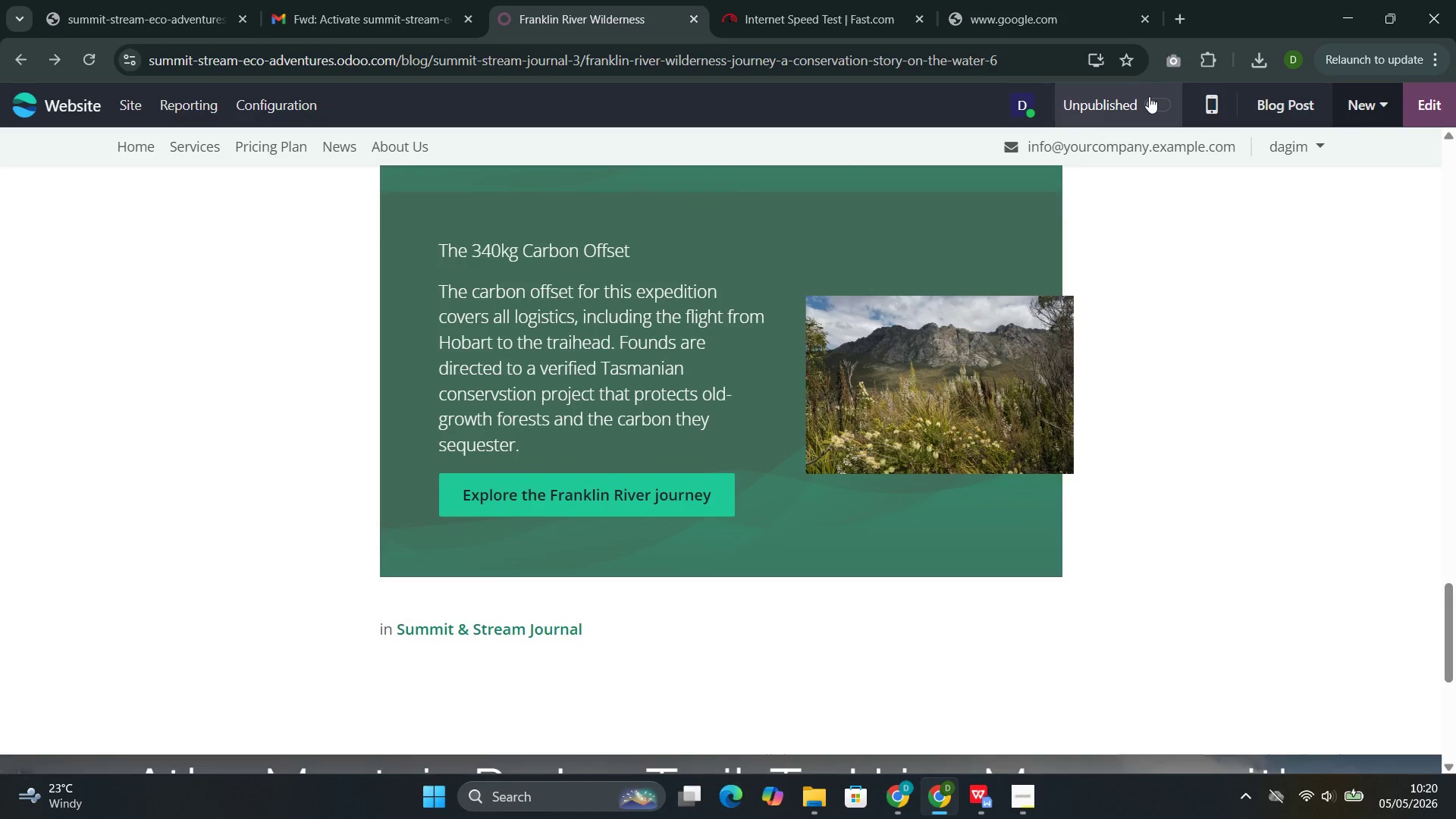 
left_click([1148, 102])
 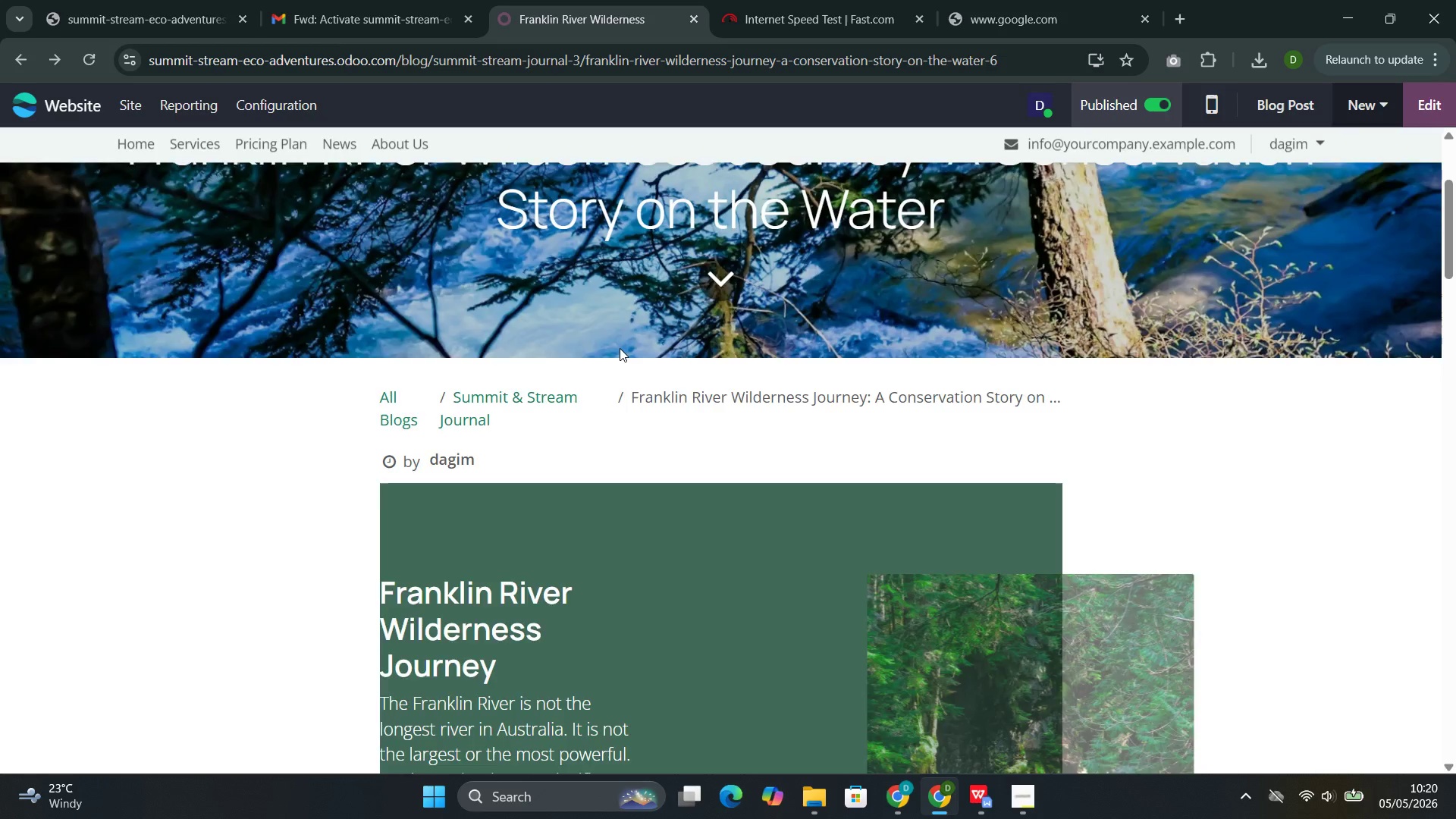 
wait(7.42)
 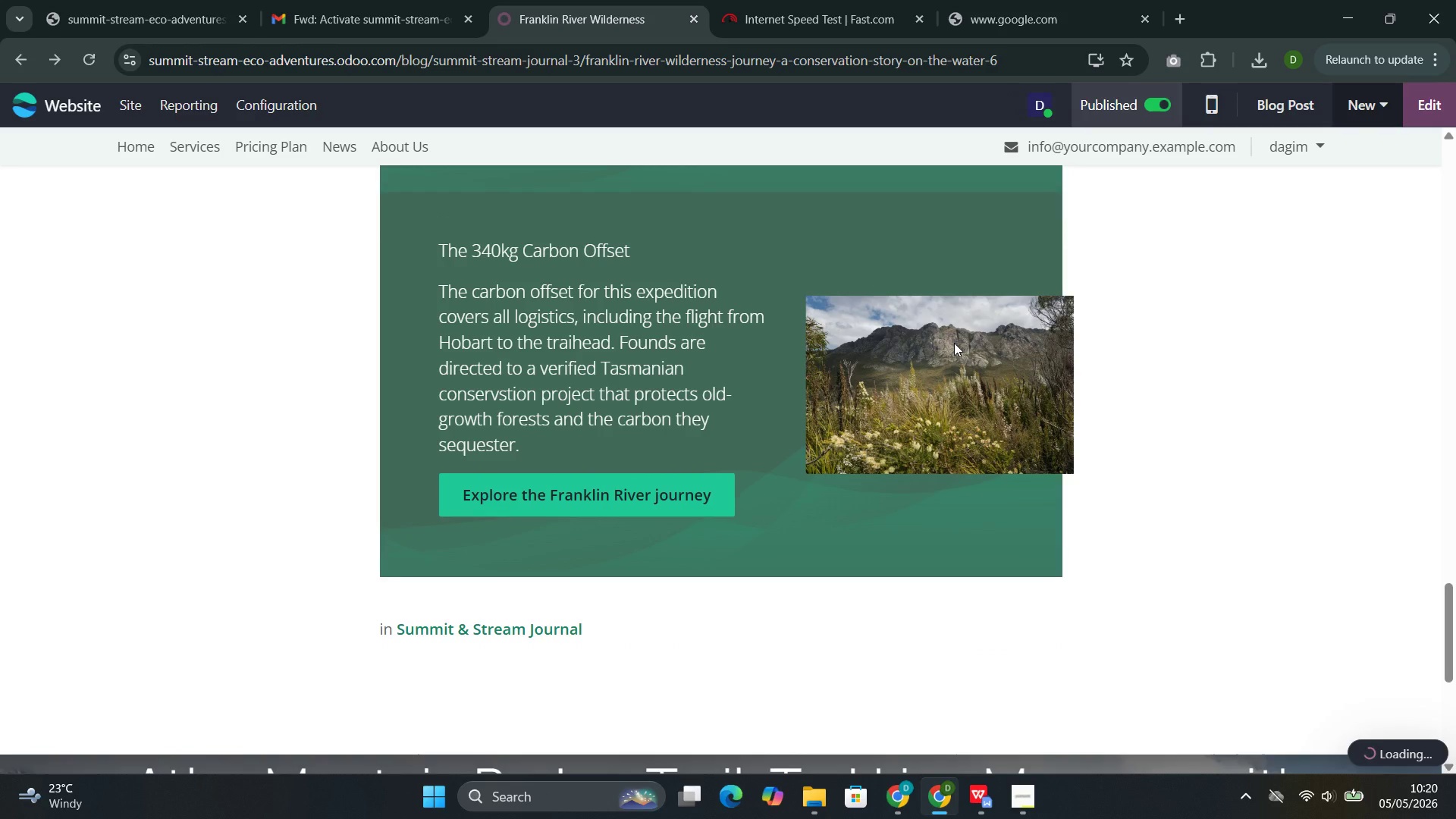 
left_click([281, 106])
 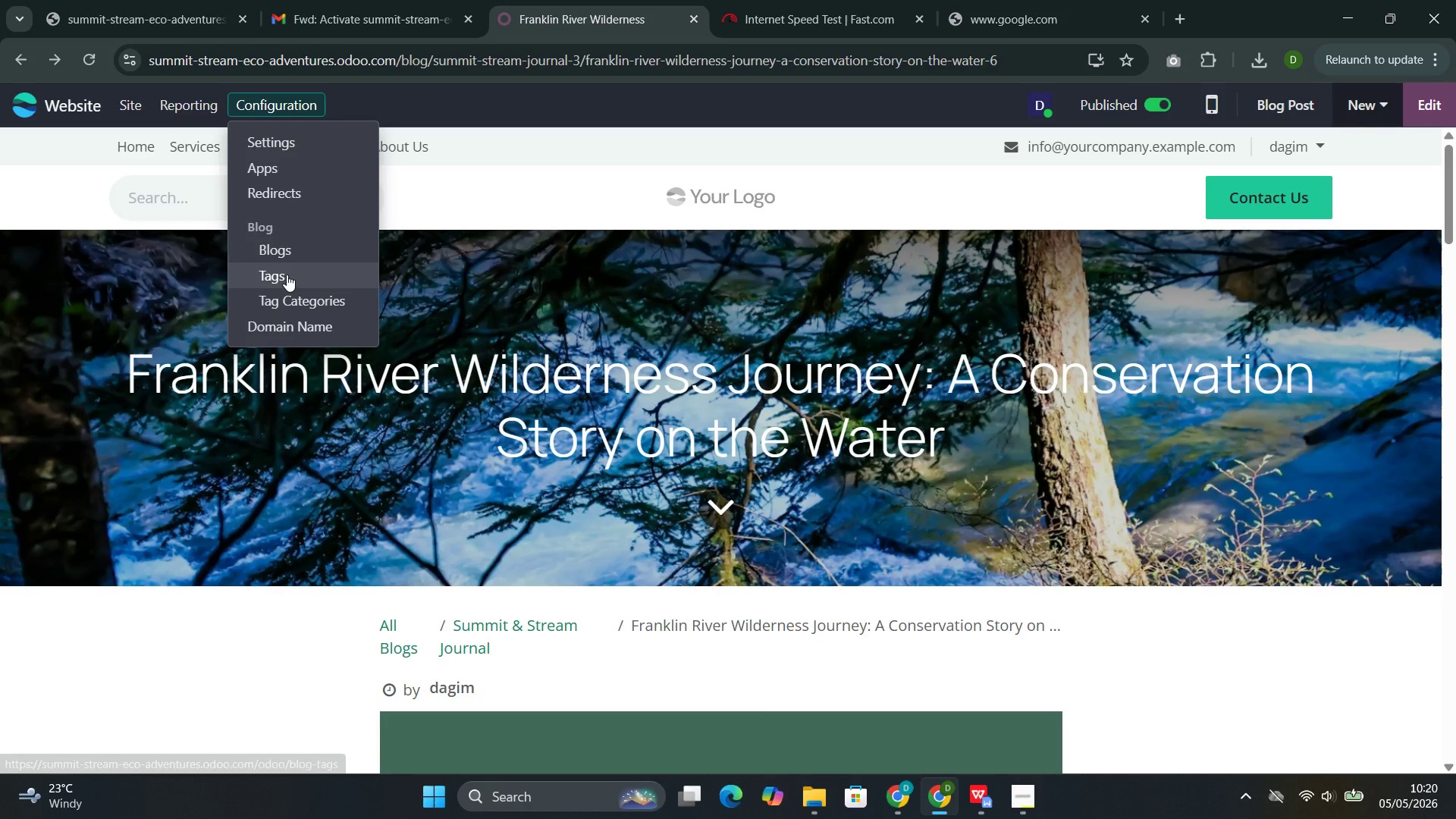 
left_click([287, 275])
 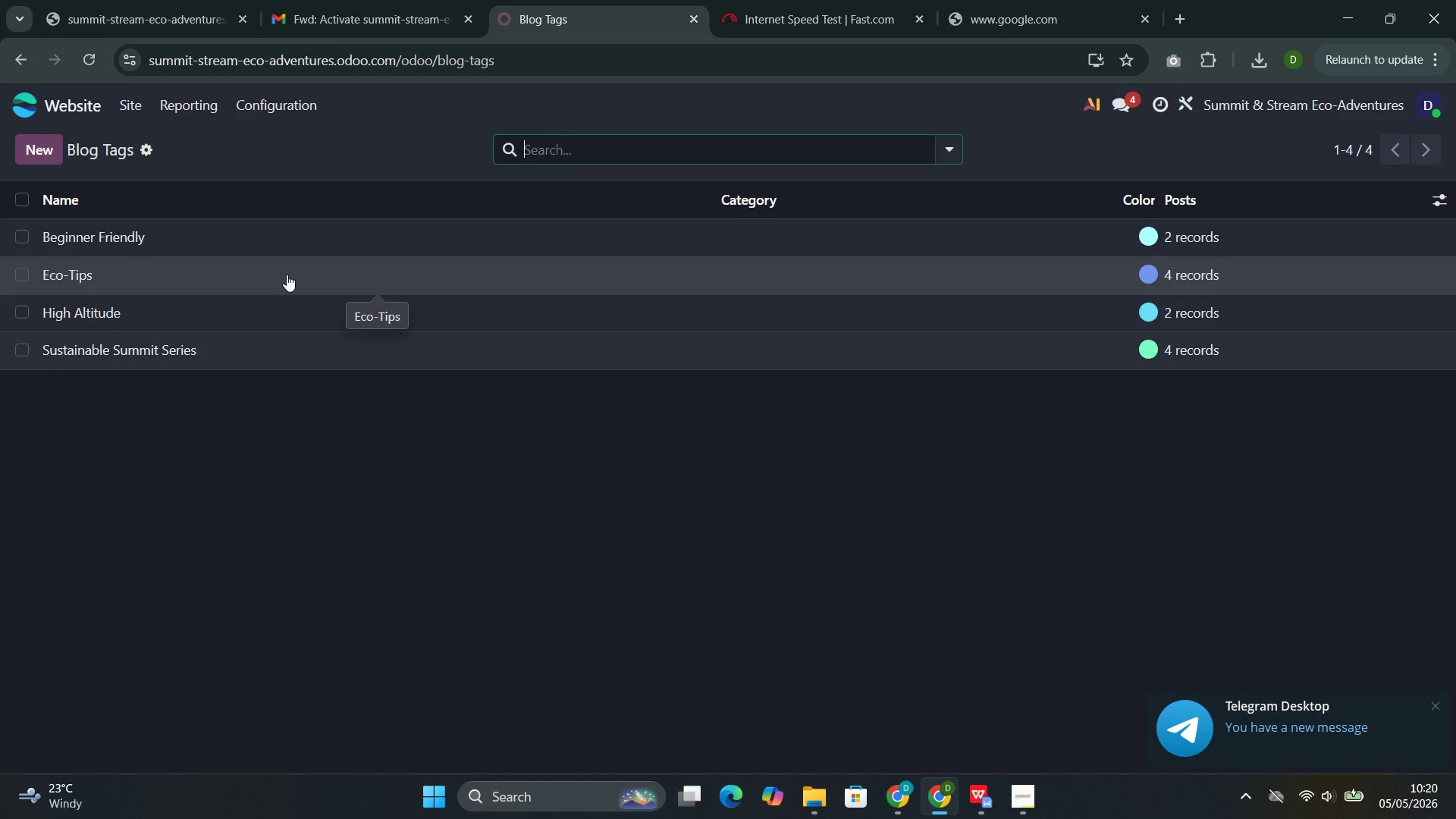 
wait(14.84)
 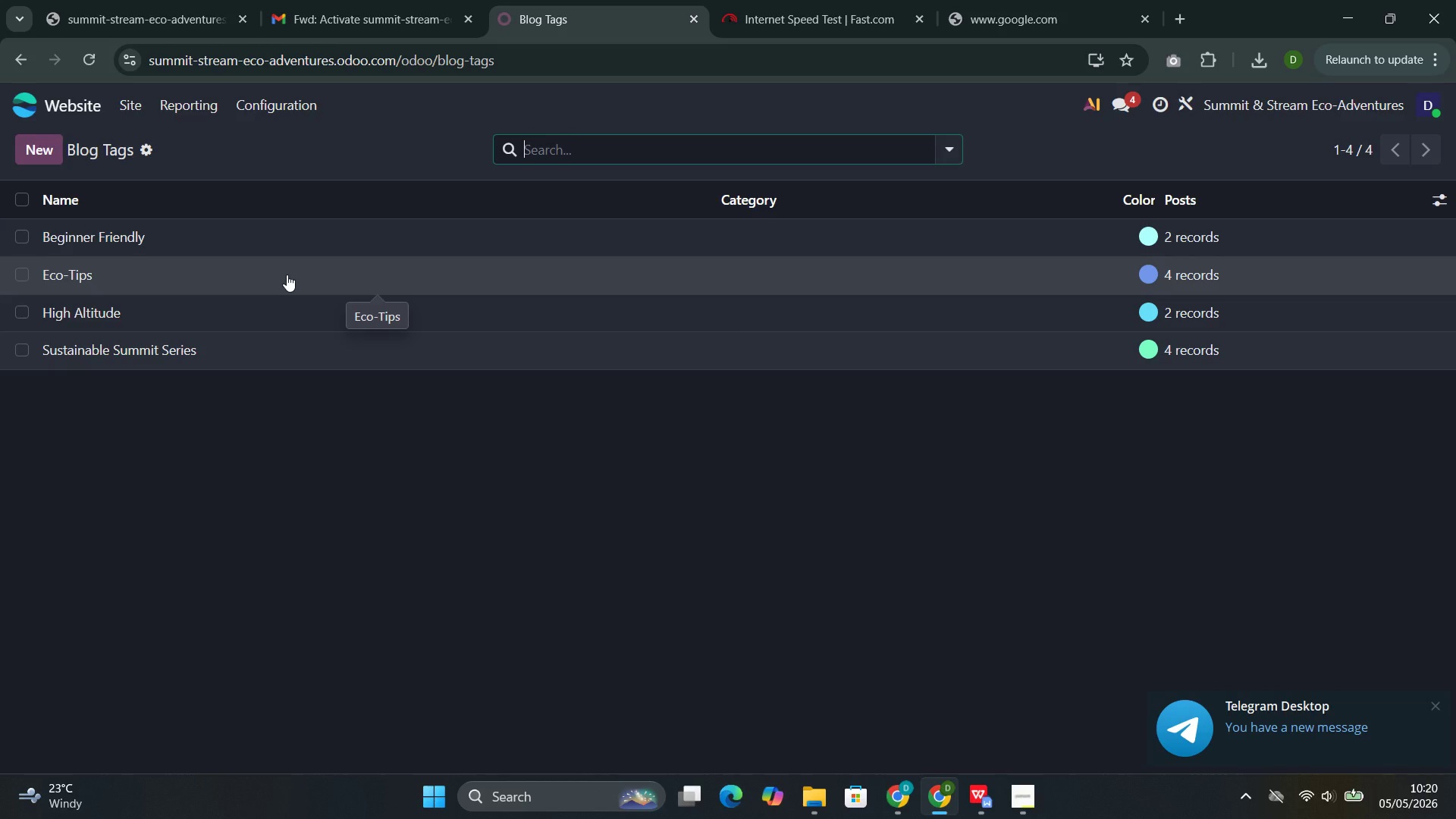 
left_click([157, 281])
 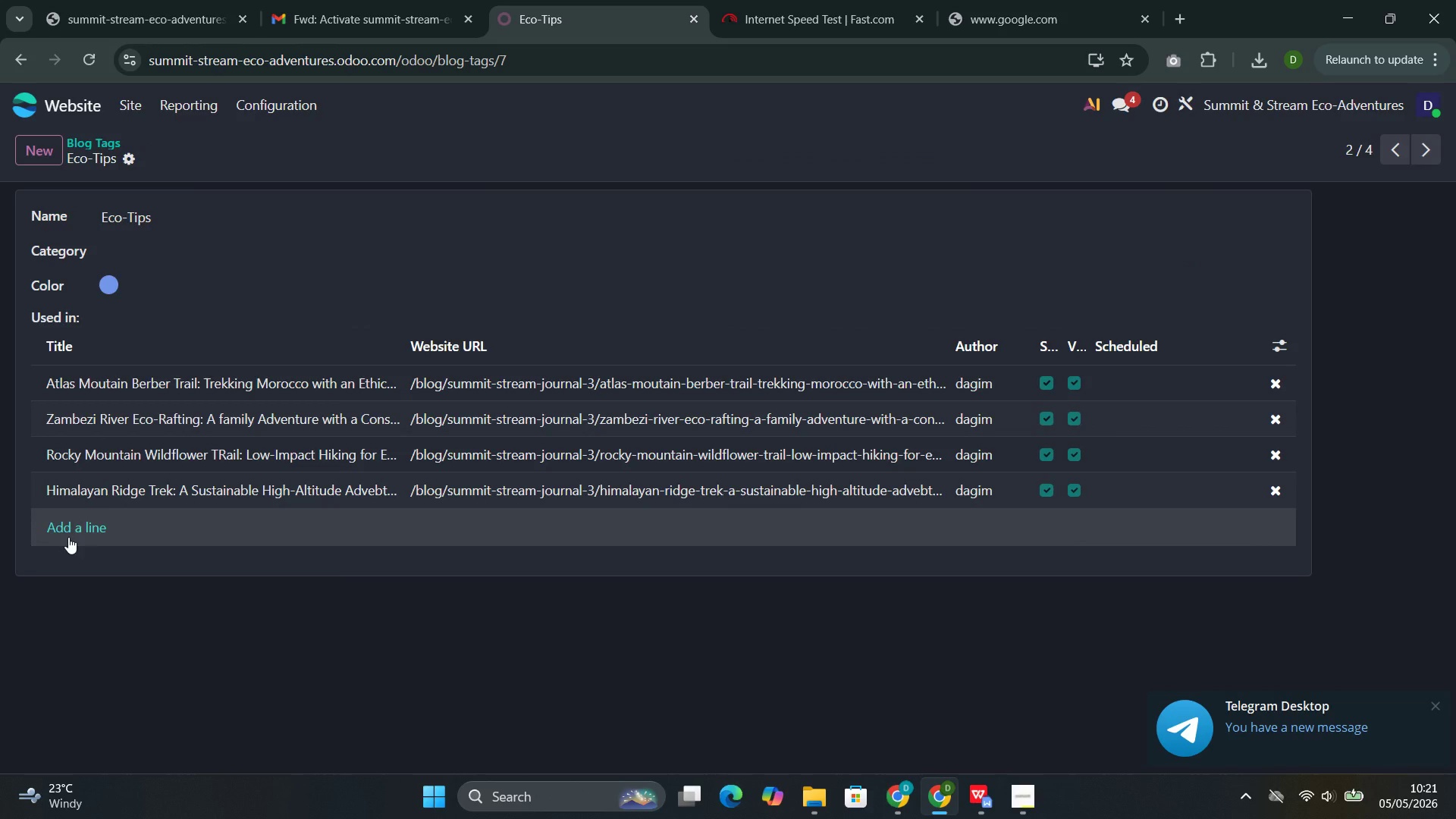 
left_click([73, 529])
 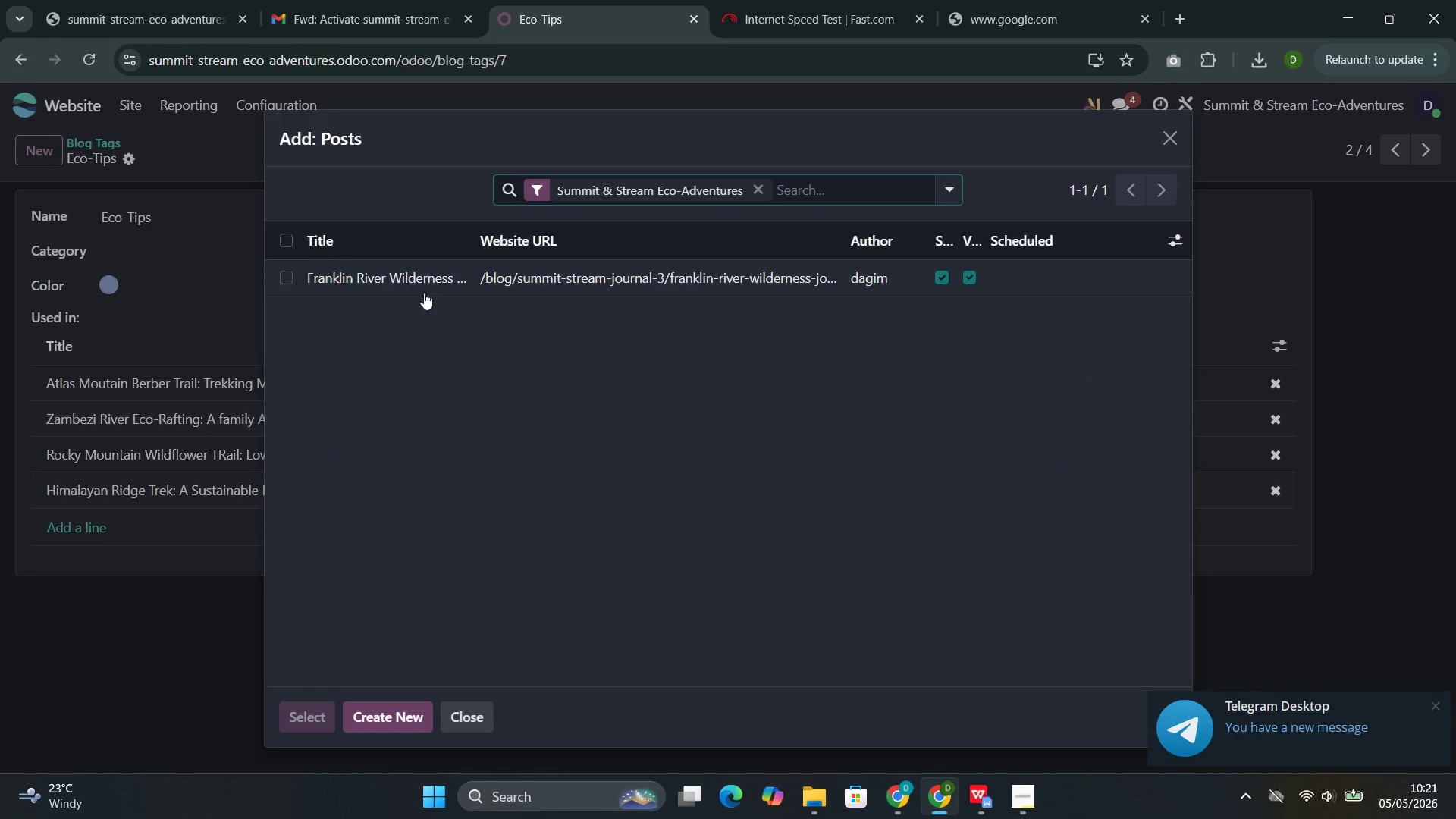 
left_click([441, 278])
 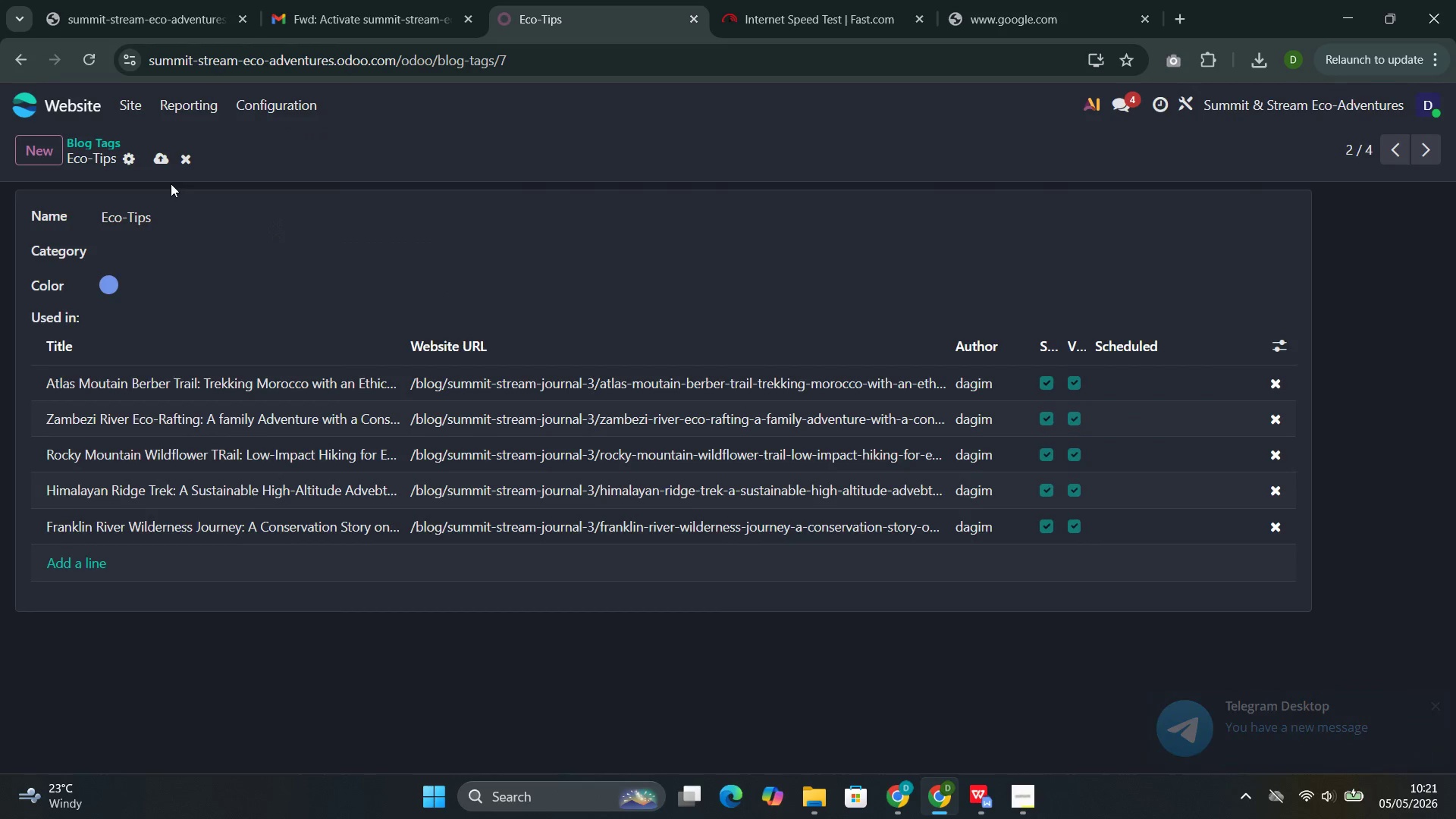 
left_click([161, 159])
 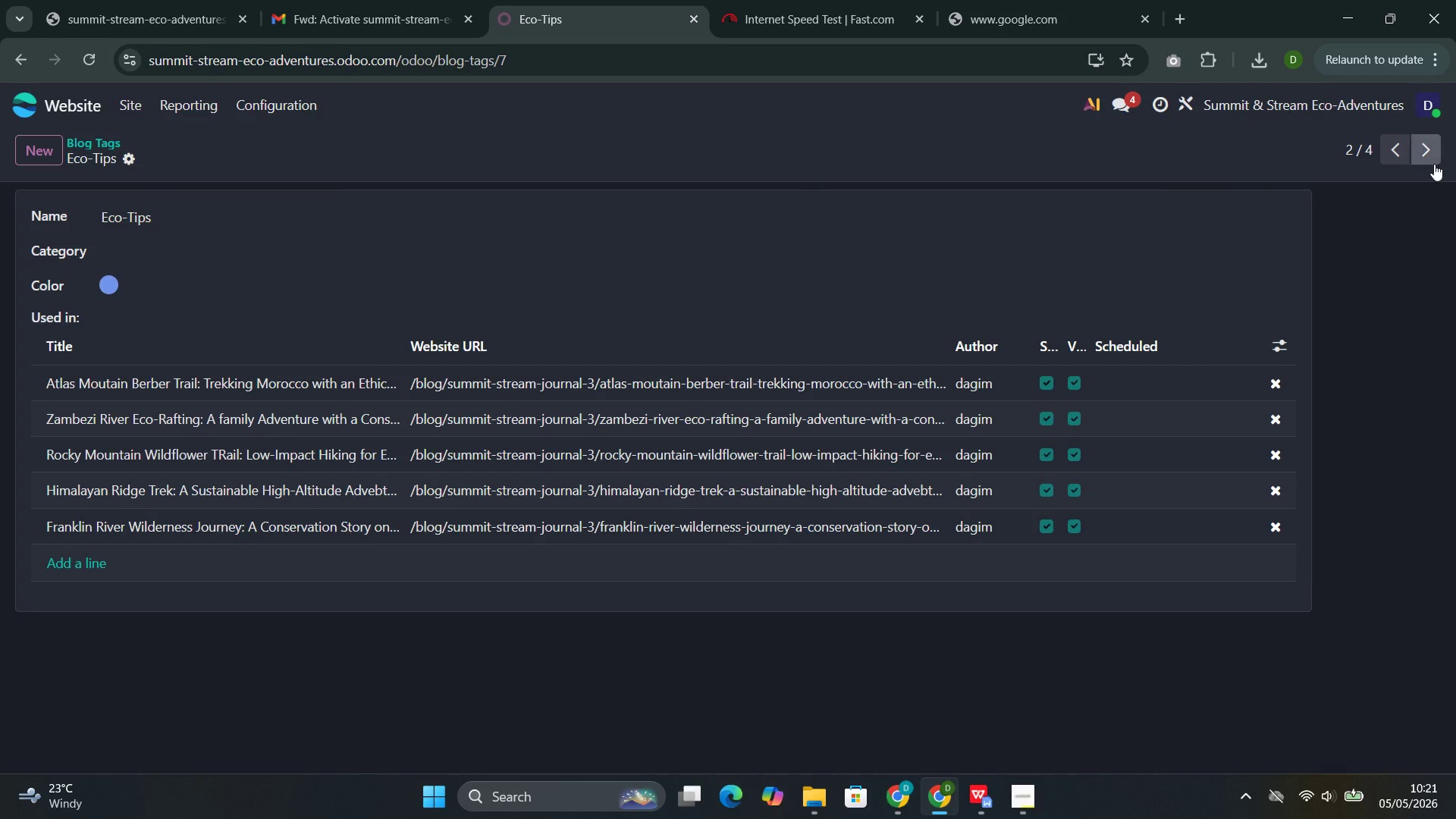 
left_click([1434, 166])
 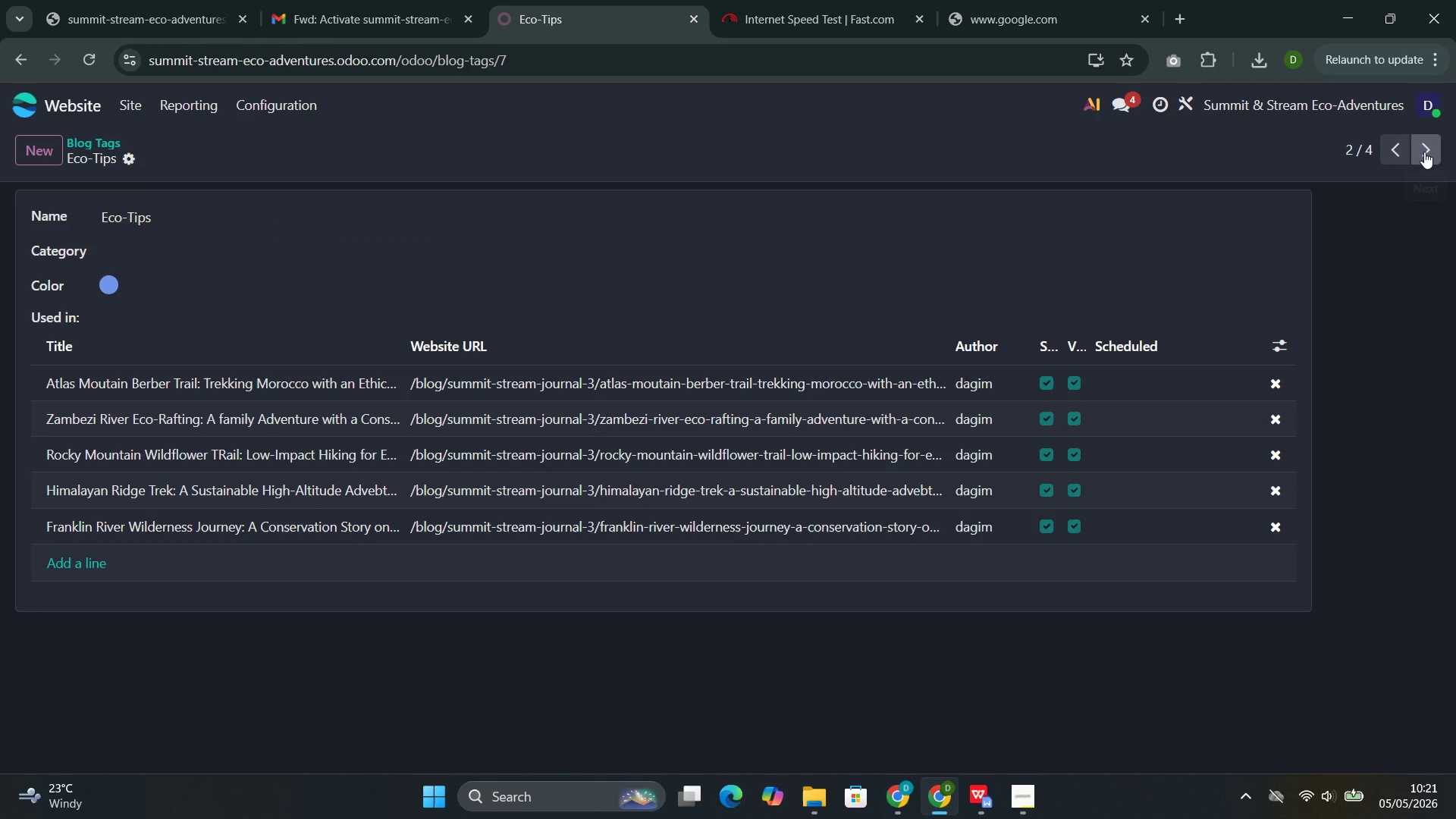 
left_click([1431, 155])
 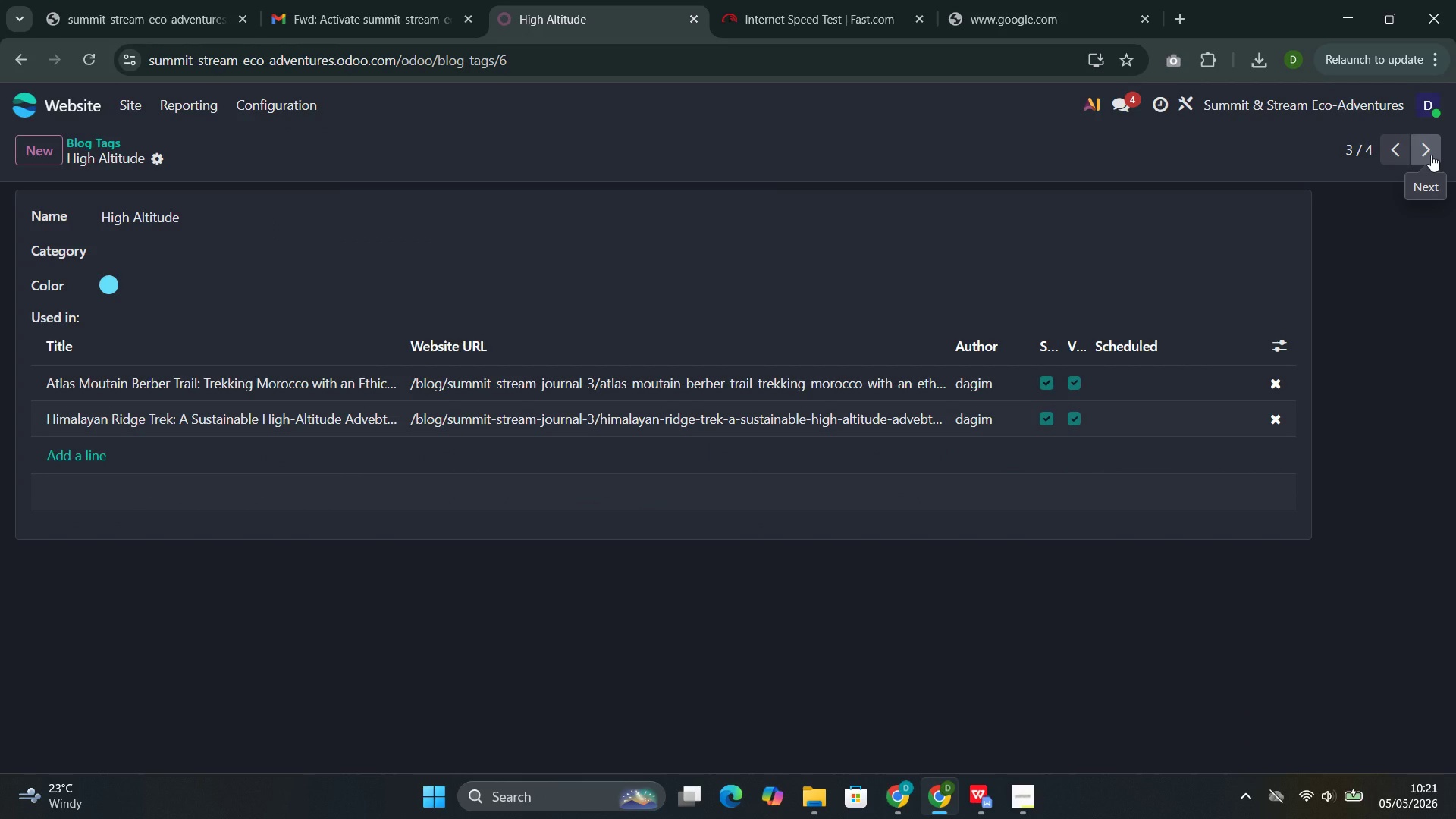 
left_click([1431, 155])
 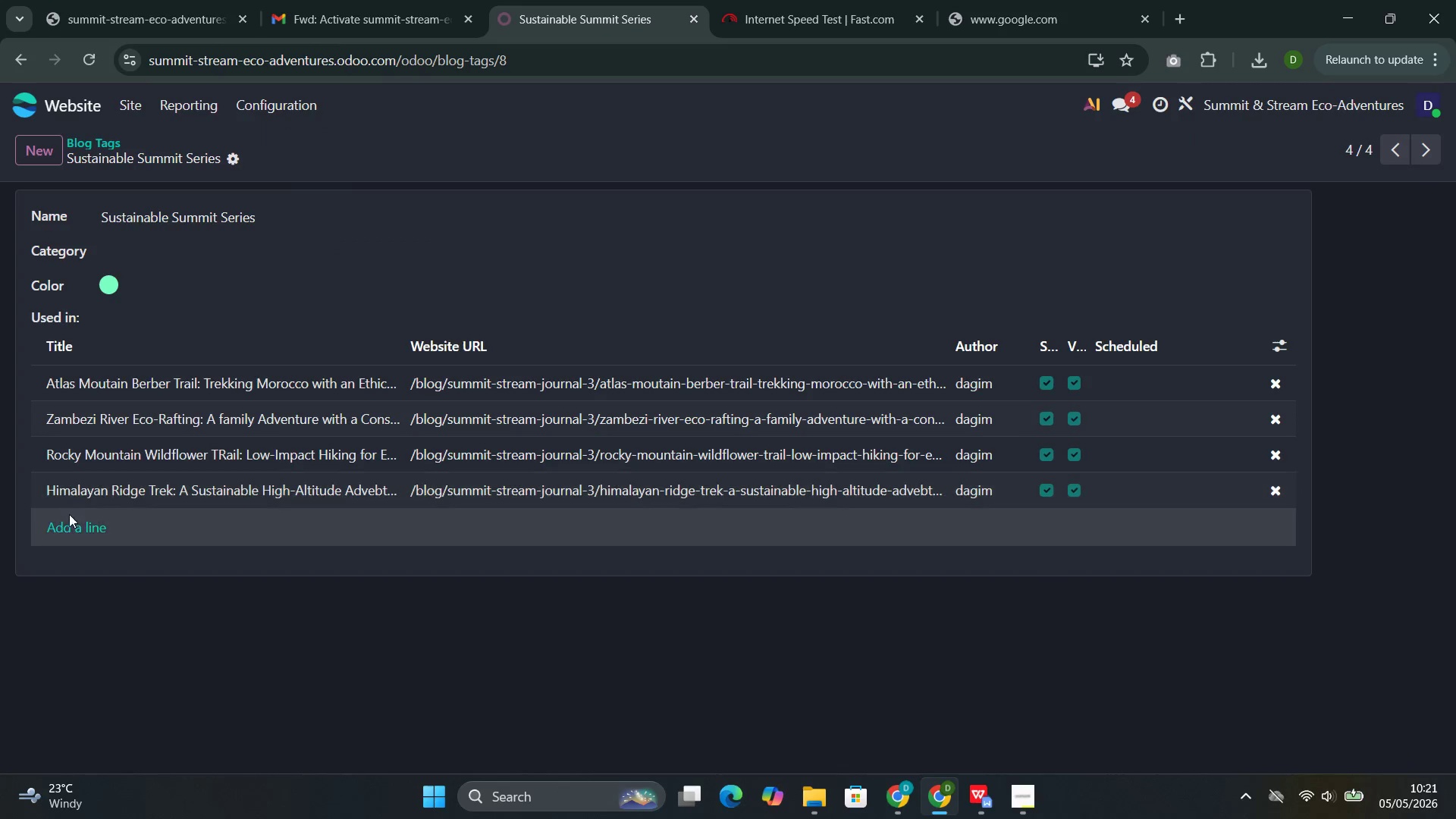 
left_click([64, 525])
 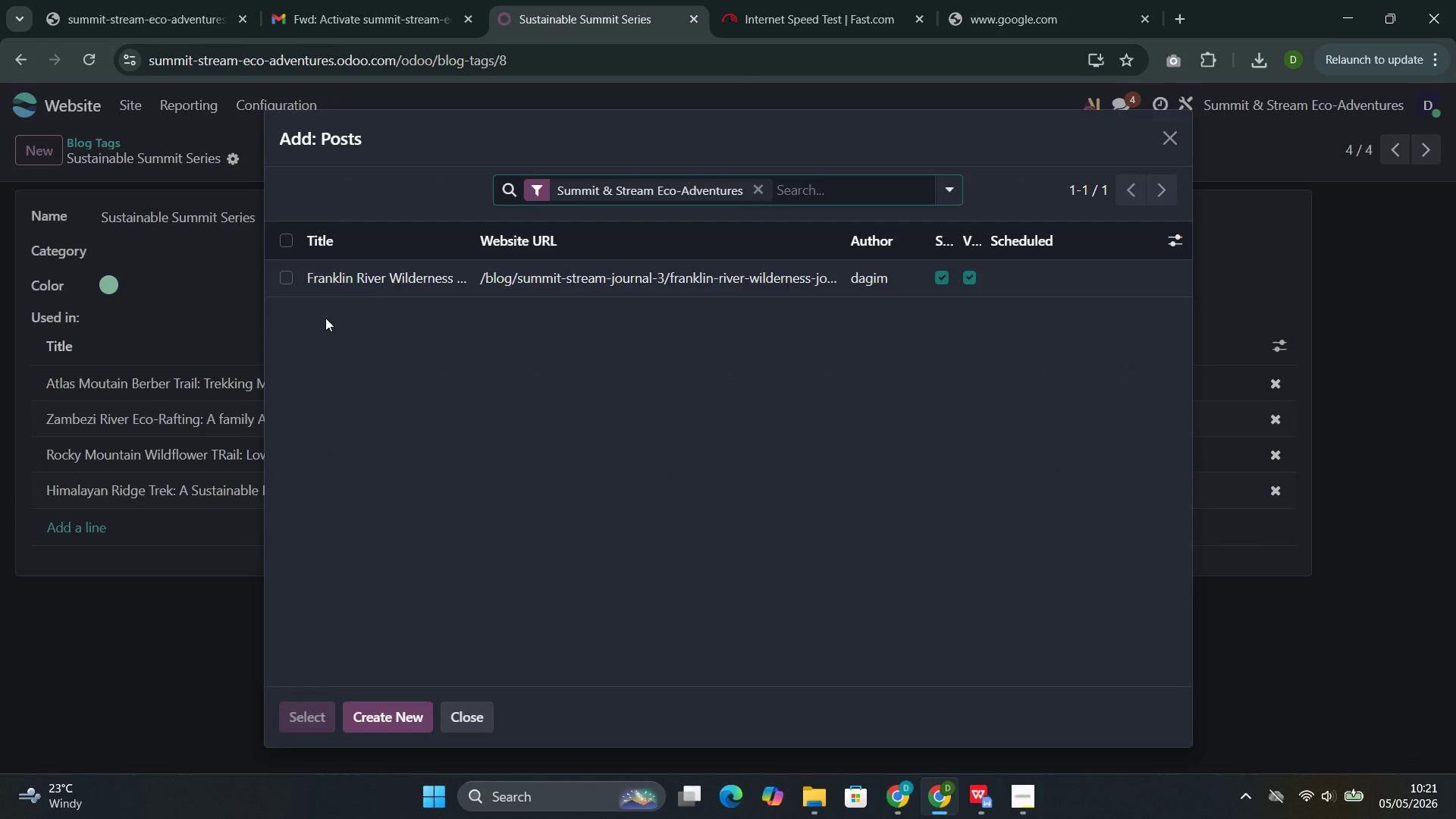 
left_click([378, 284])
 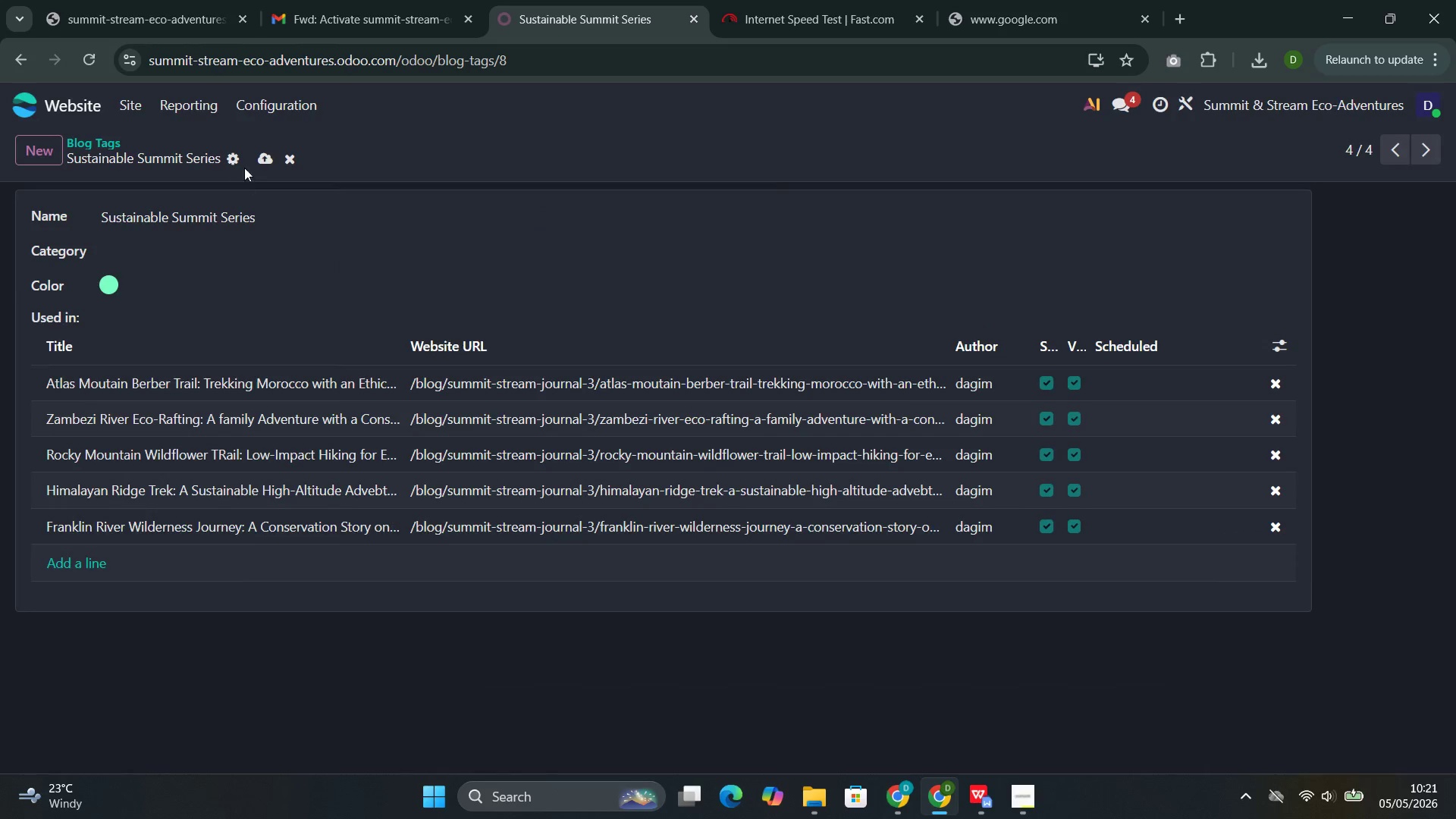 
left_click([262, 158])
 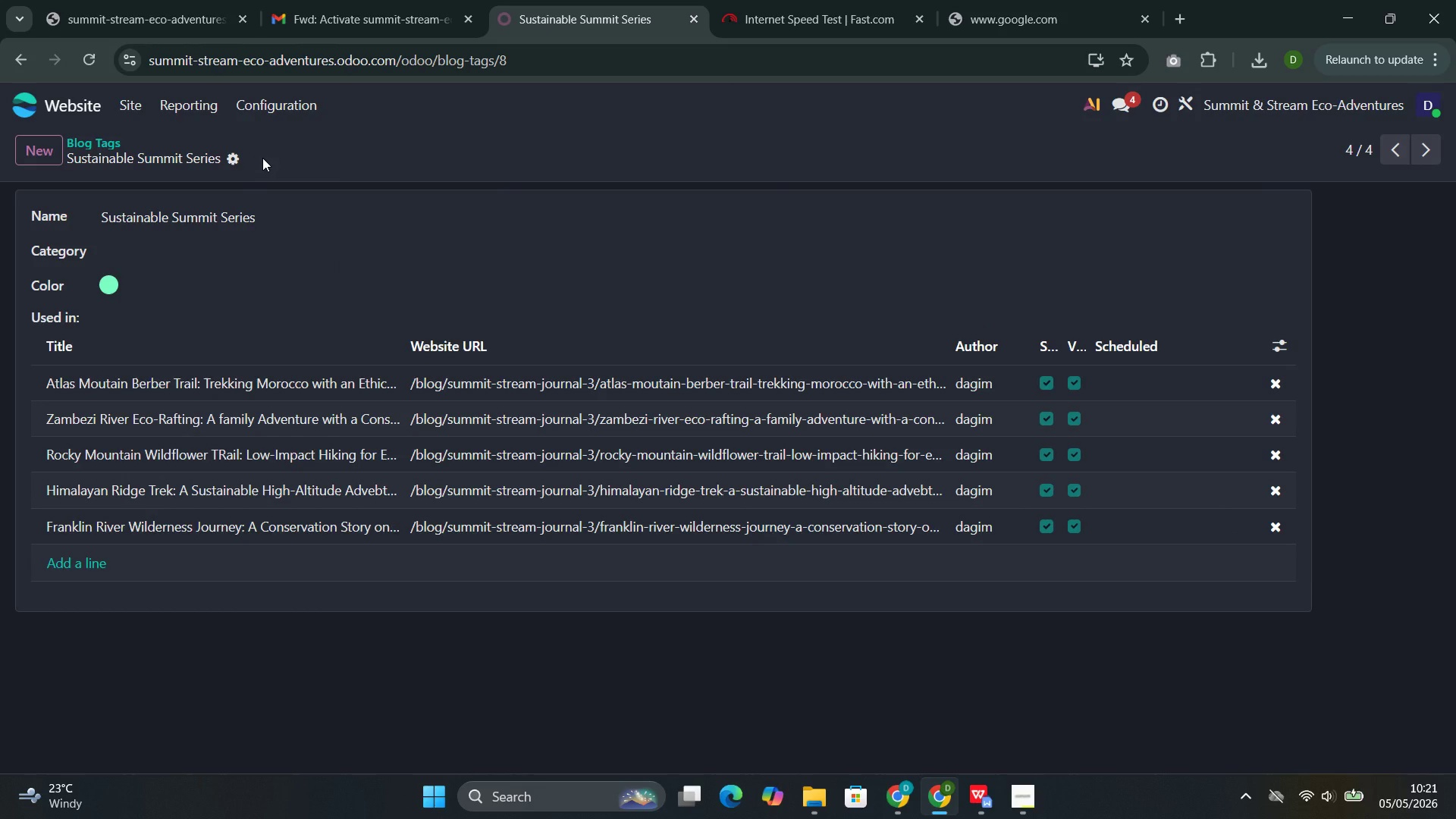 
wait(26.7)
 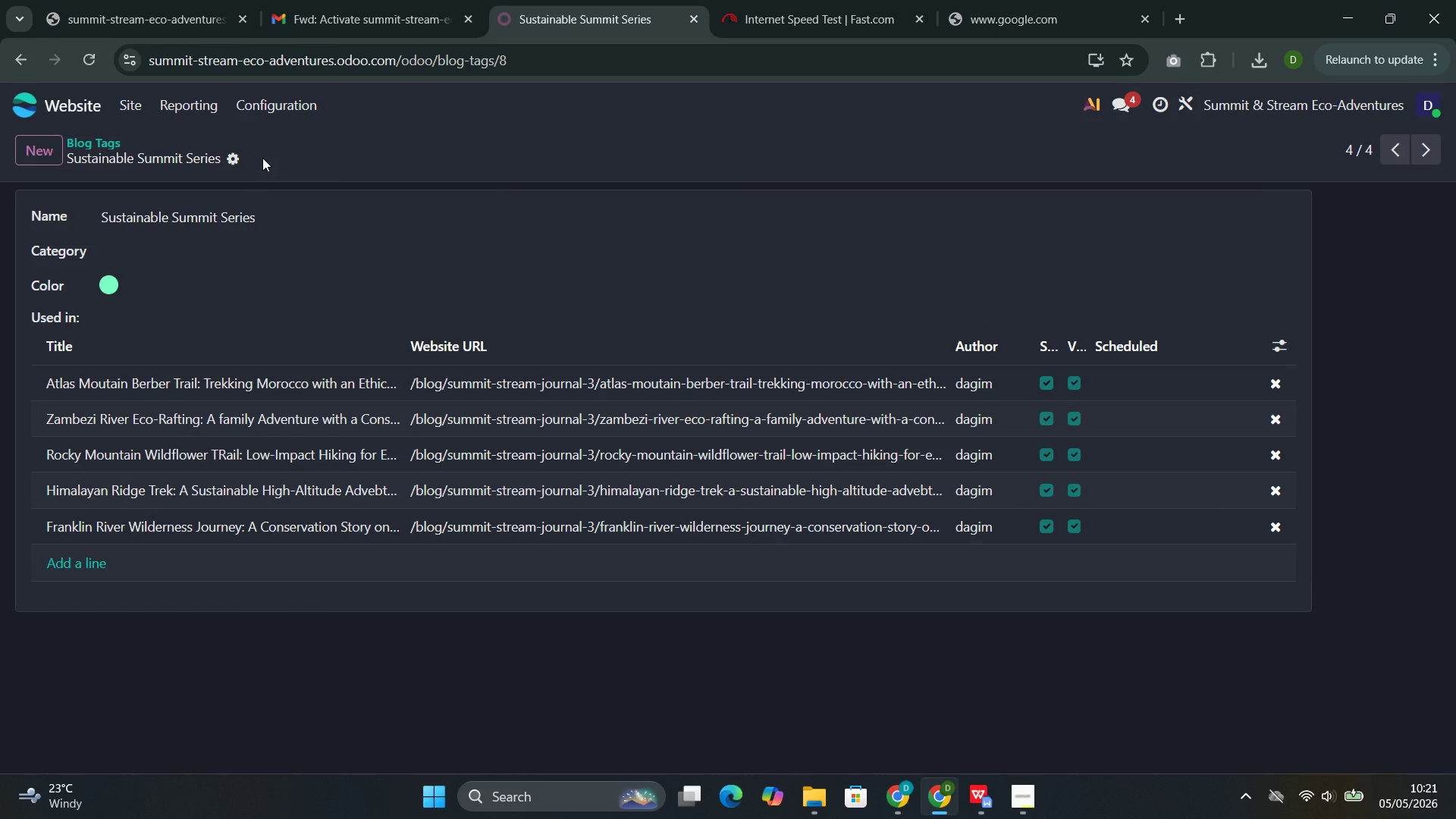 
left_click([139, 108])
 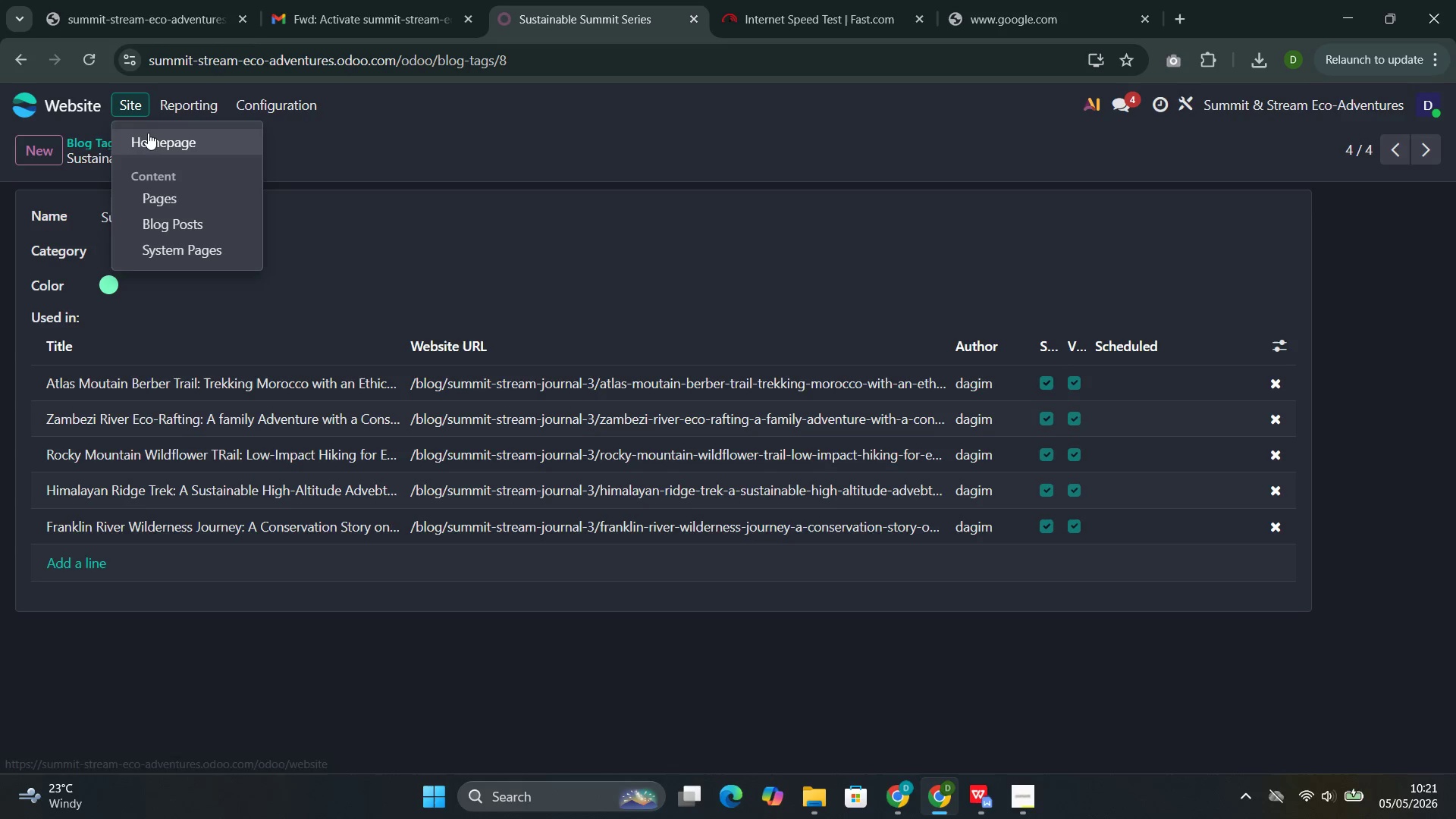 
left_click([148, 133])
 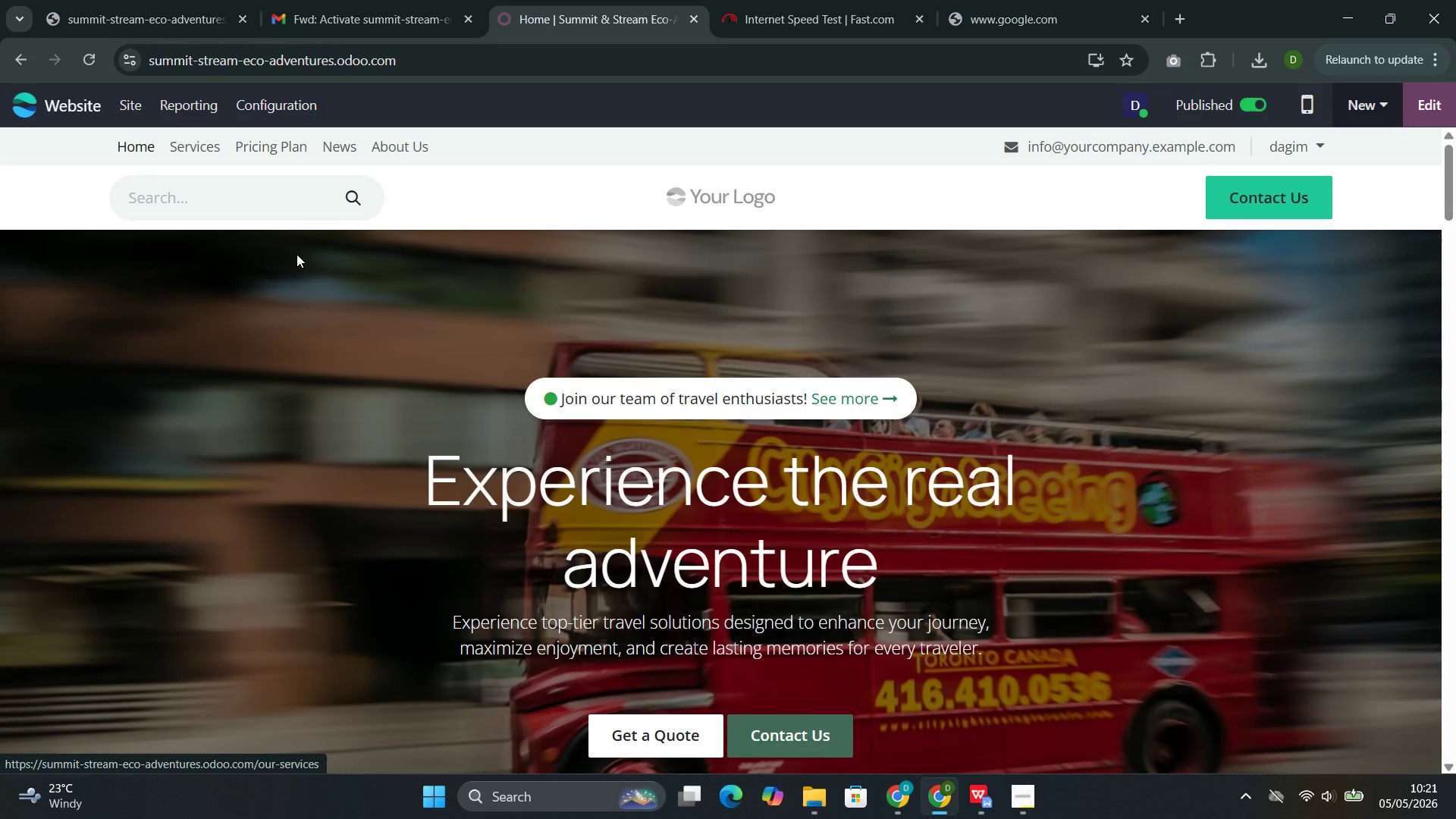 
wait(6.05)
 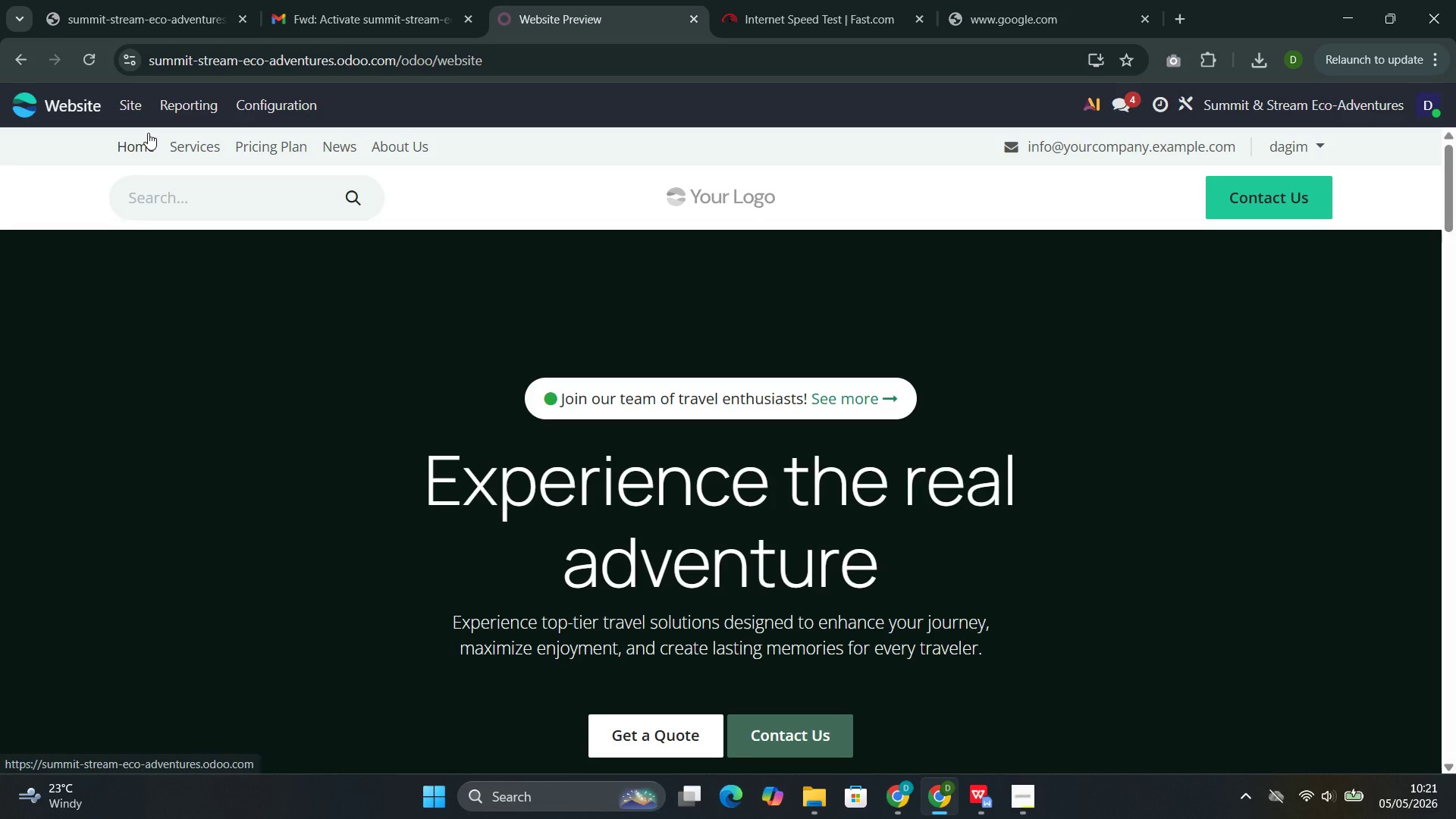 
left_click([334, 154])
 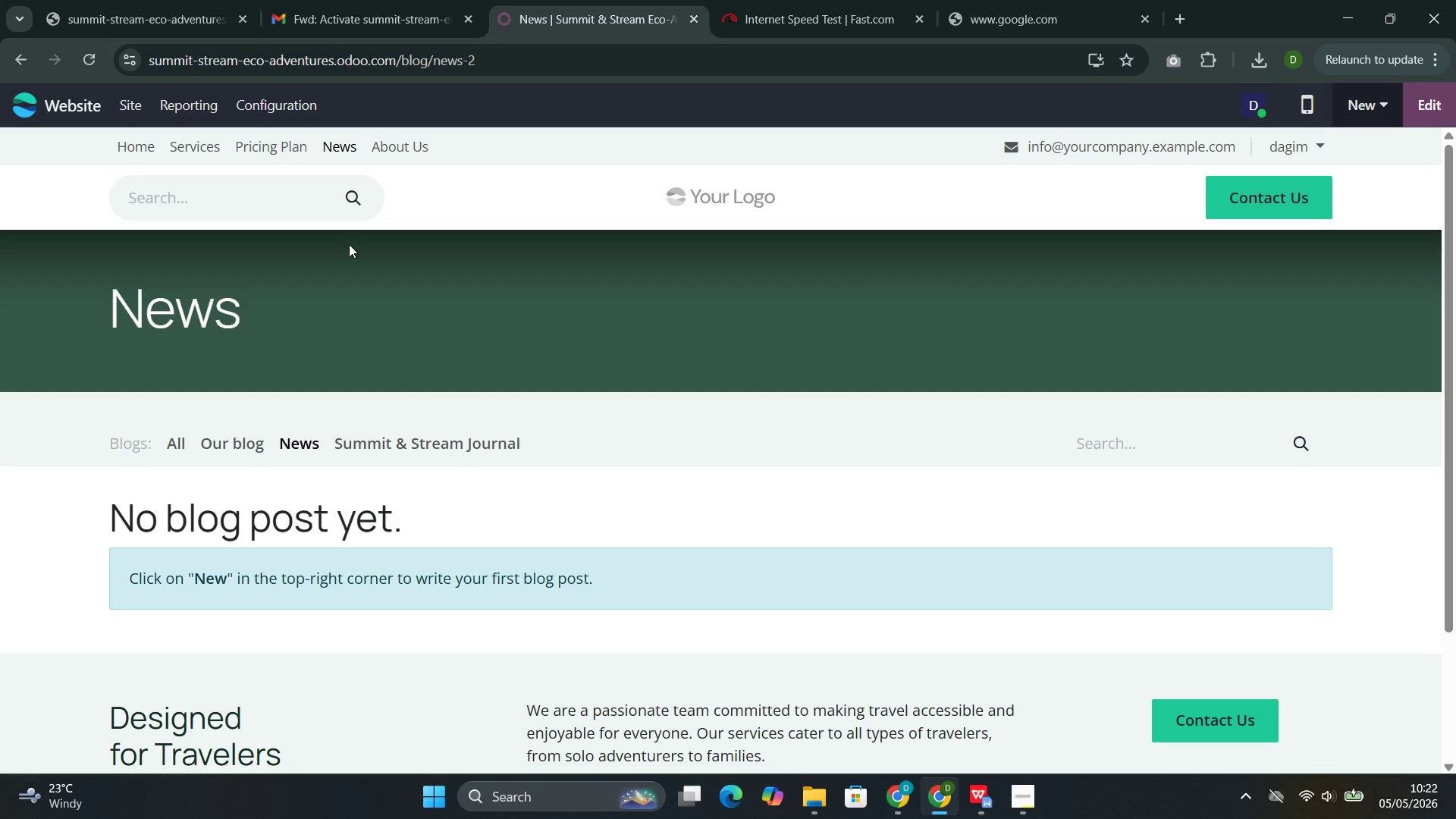 
wait(5.81)
 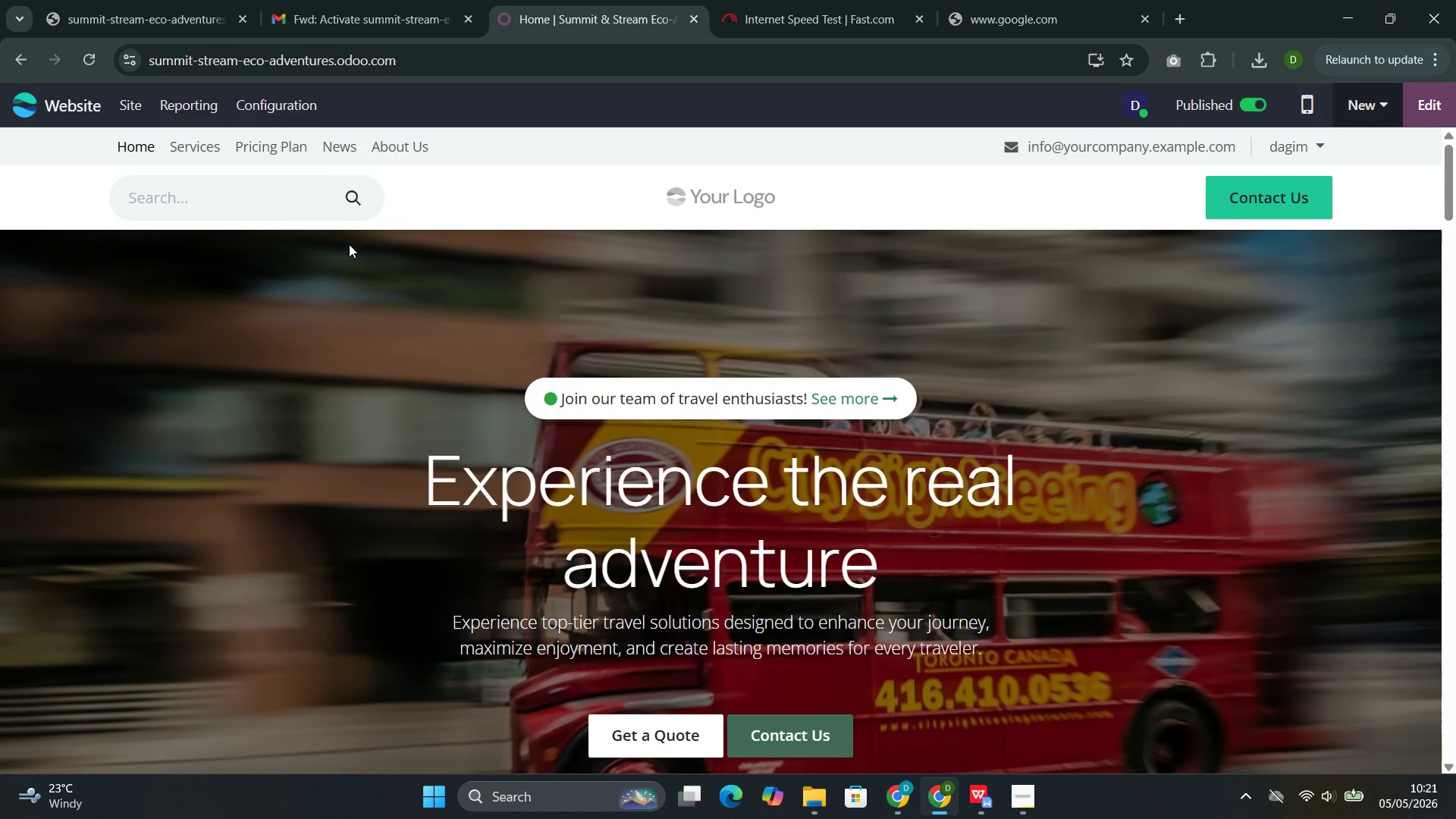 
left_click([428, 447])
 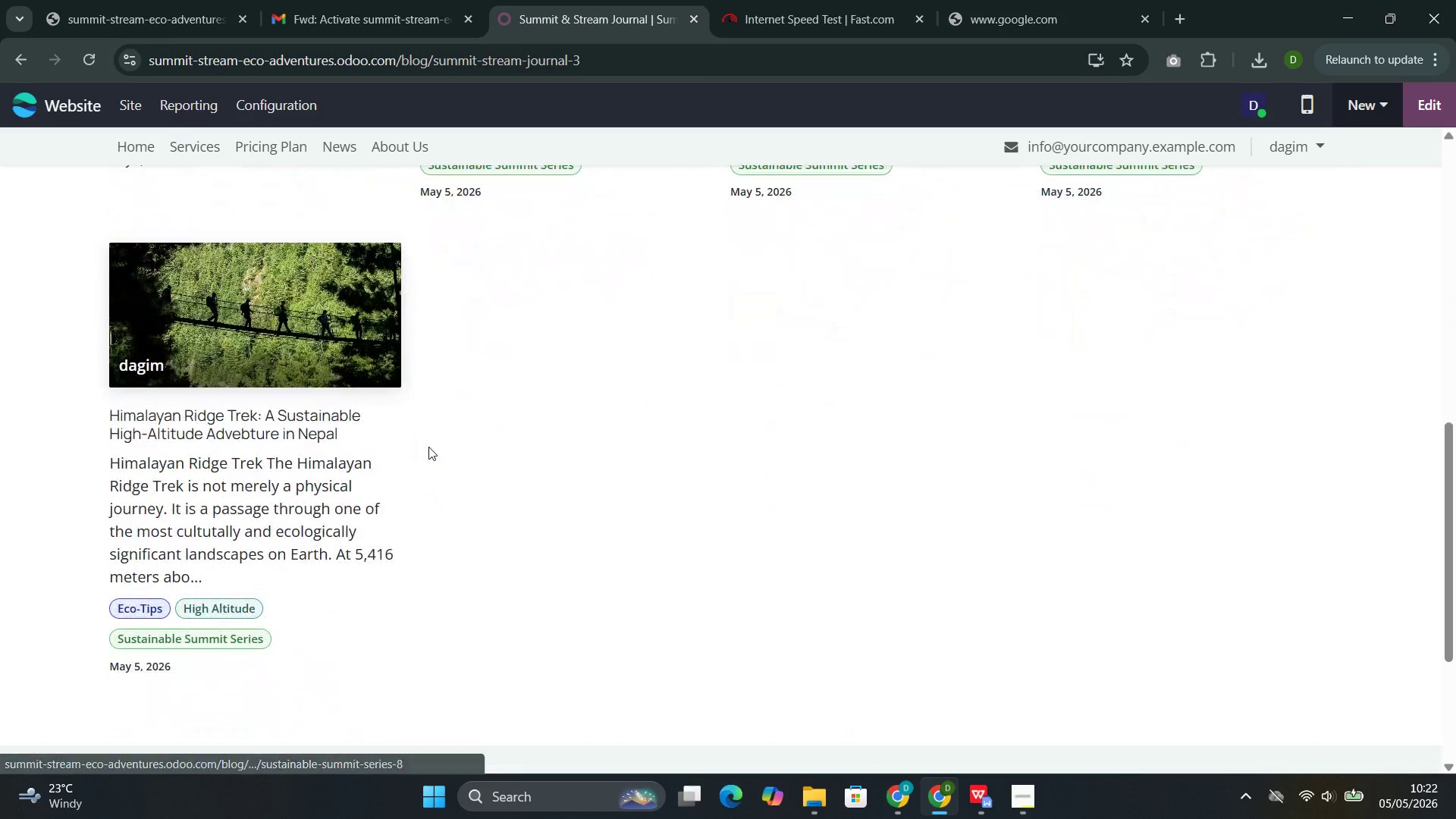 
left_click([136, 600])
 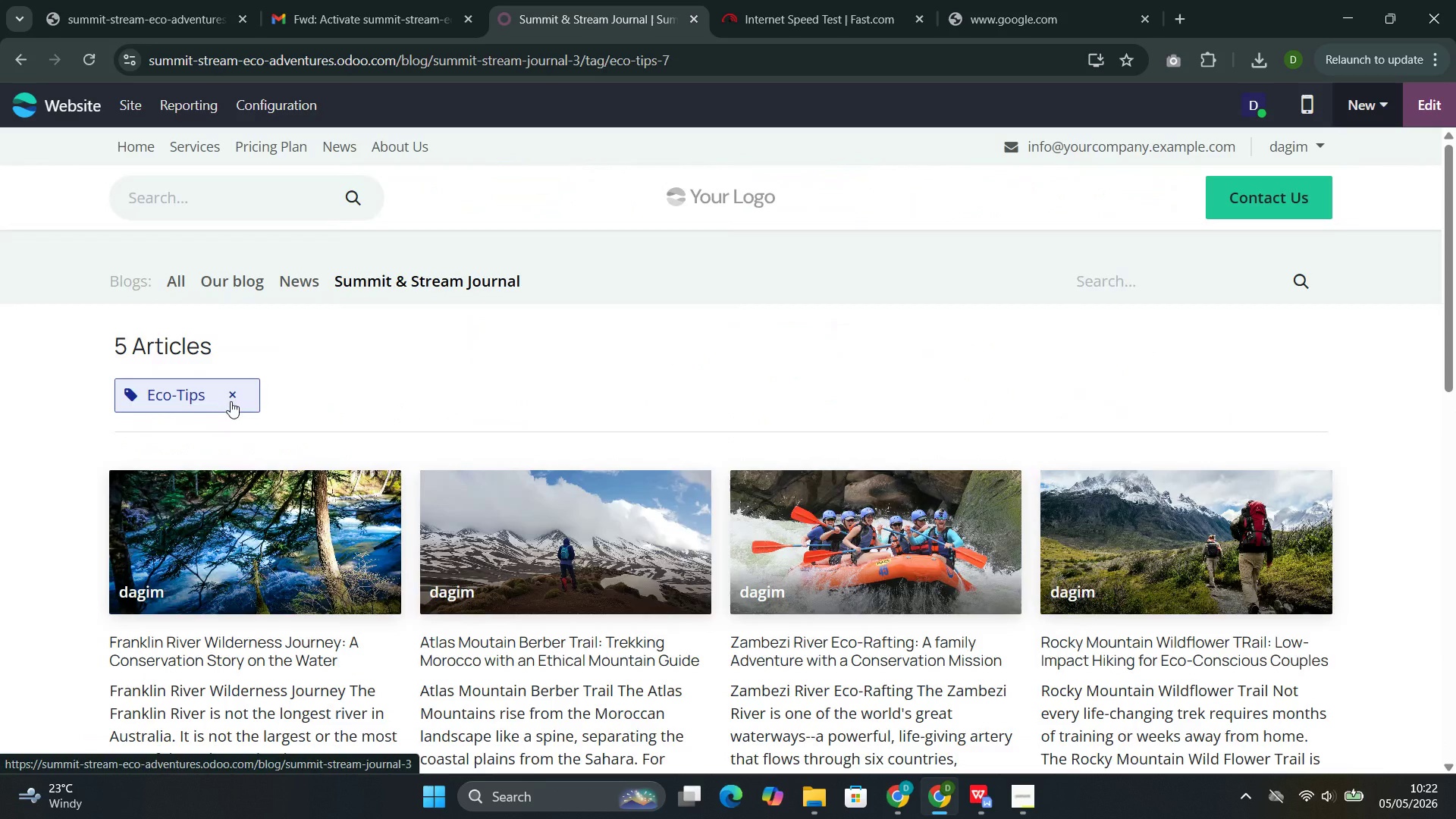 
left_click([233, 397])
 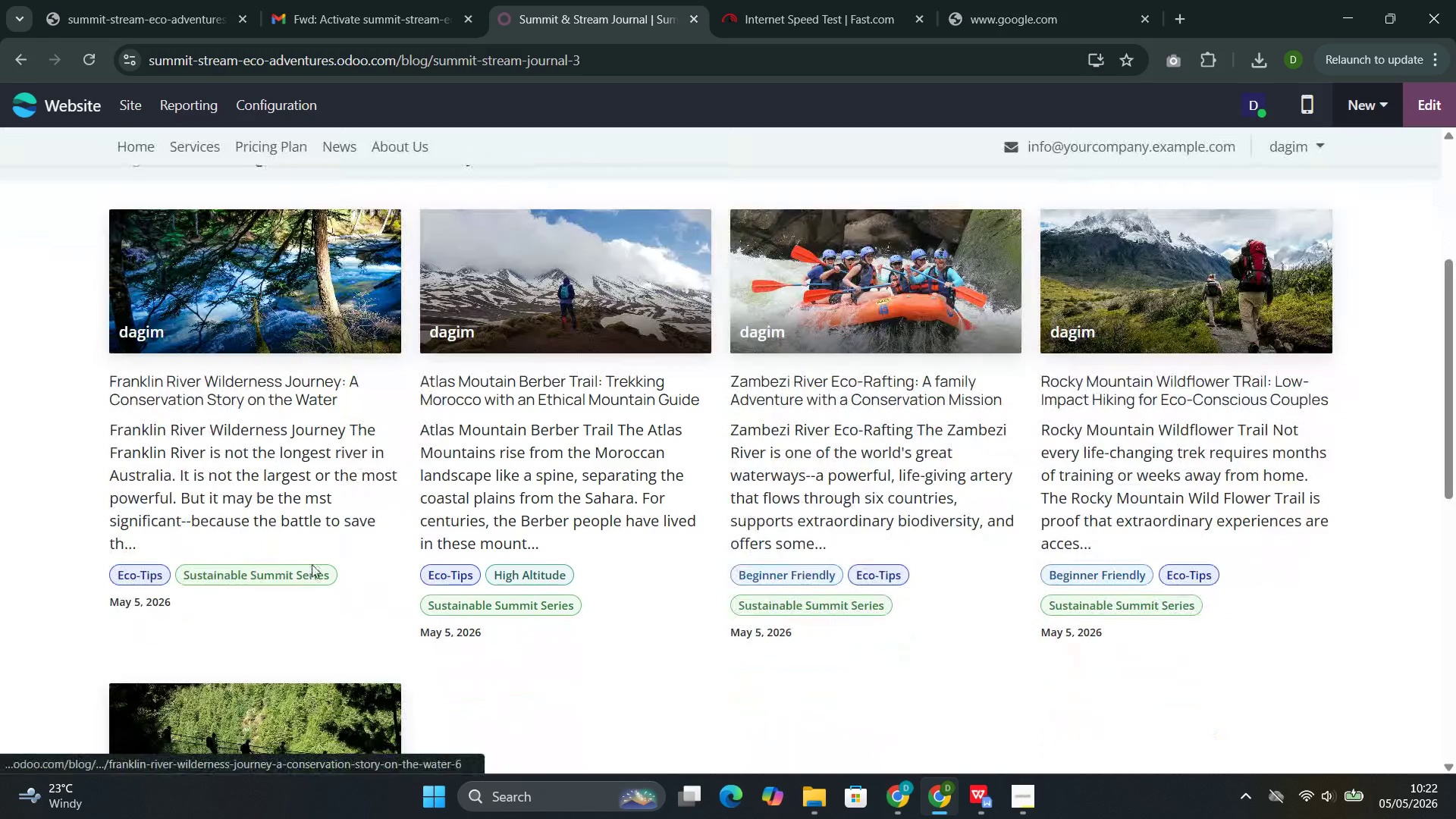 
left_click([204, 578])
 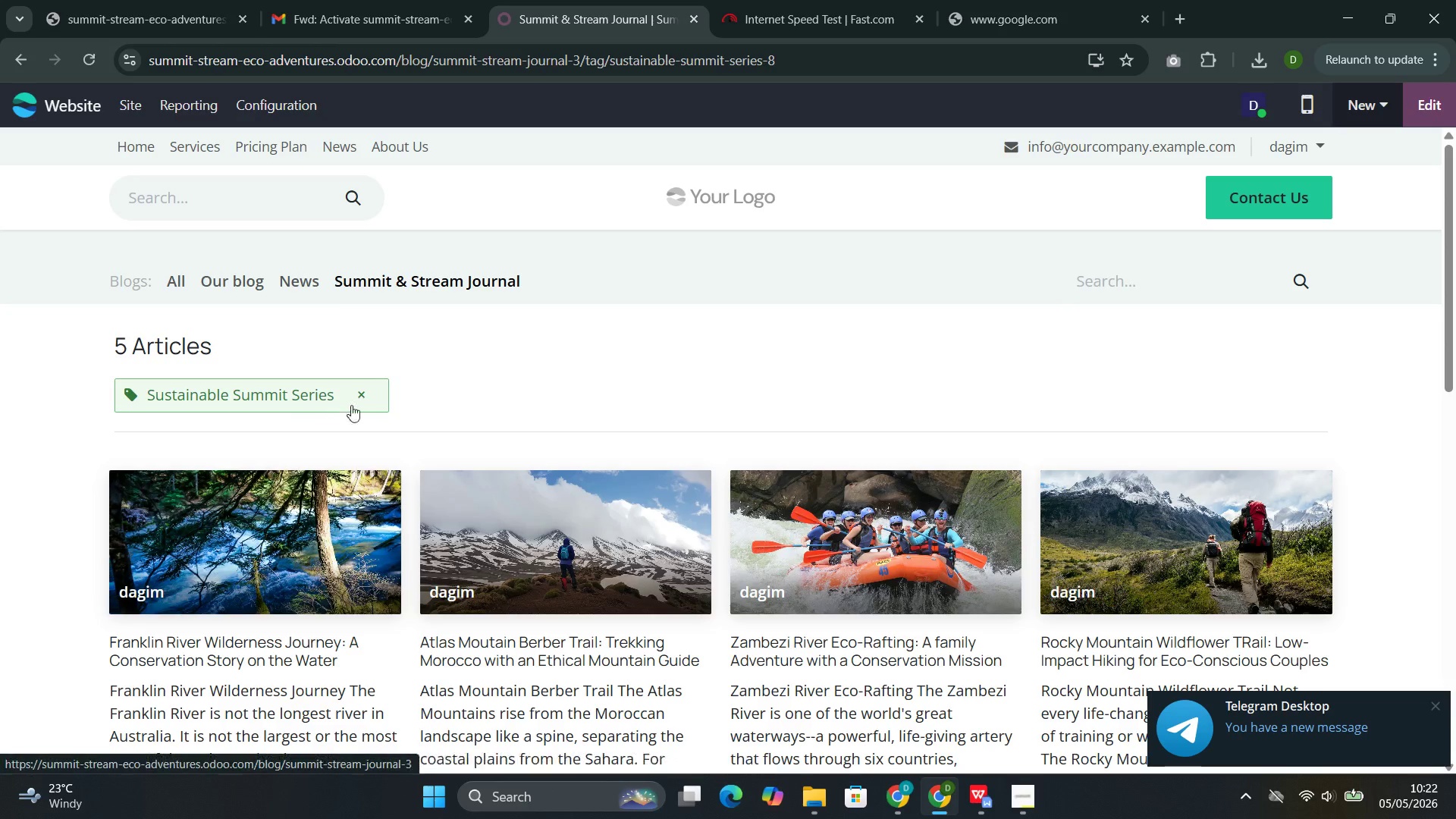 
left_click([362, 397])
 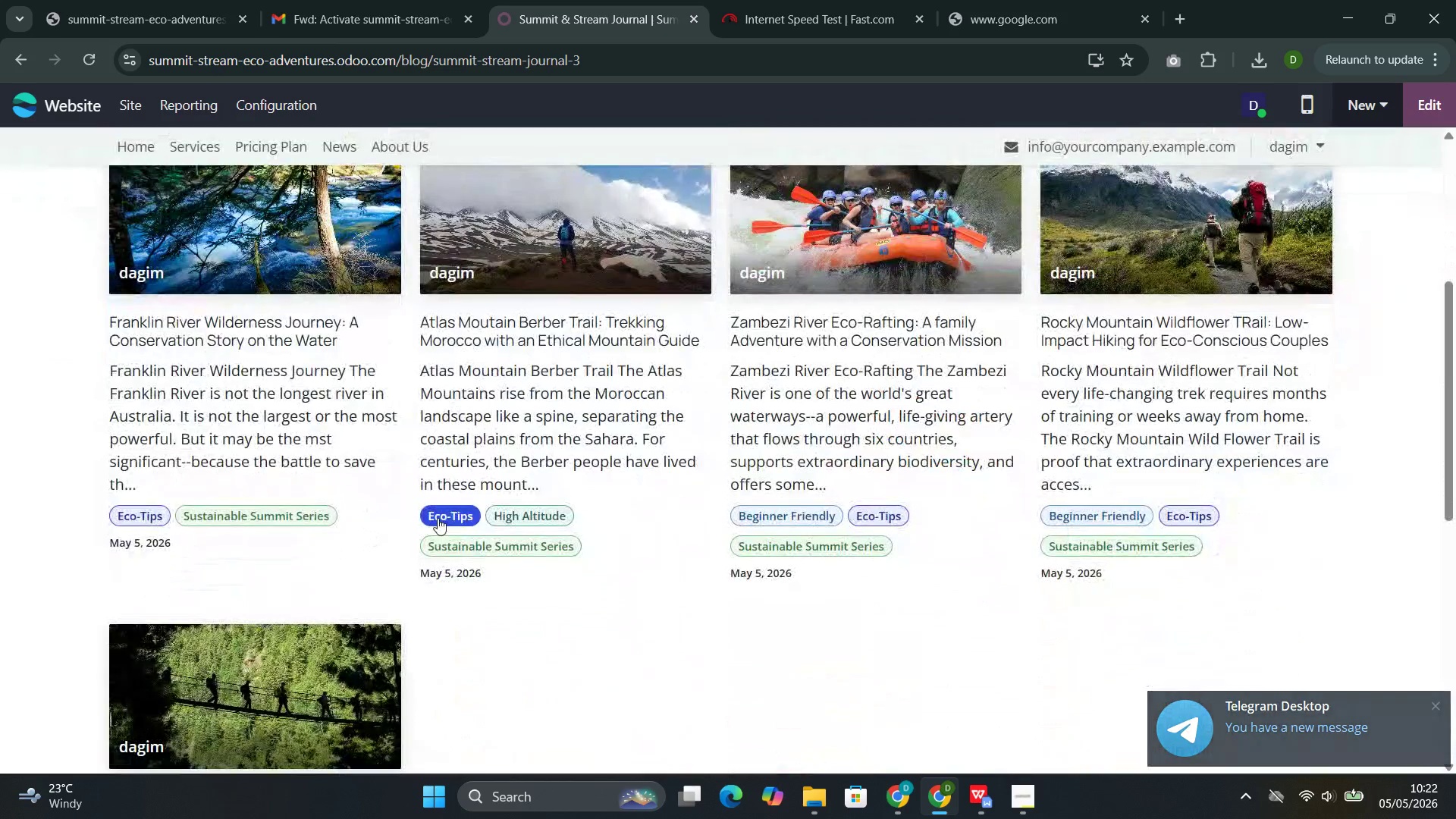 
left_click([504, 510])
 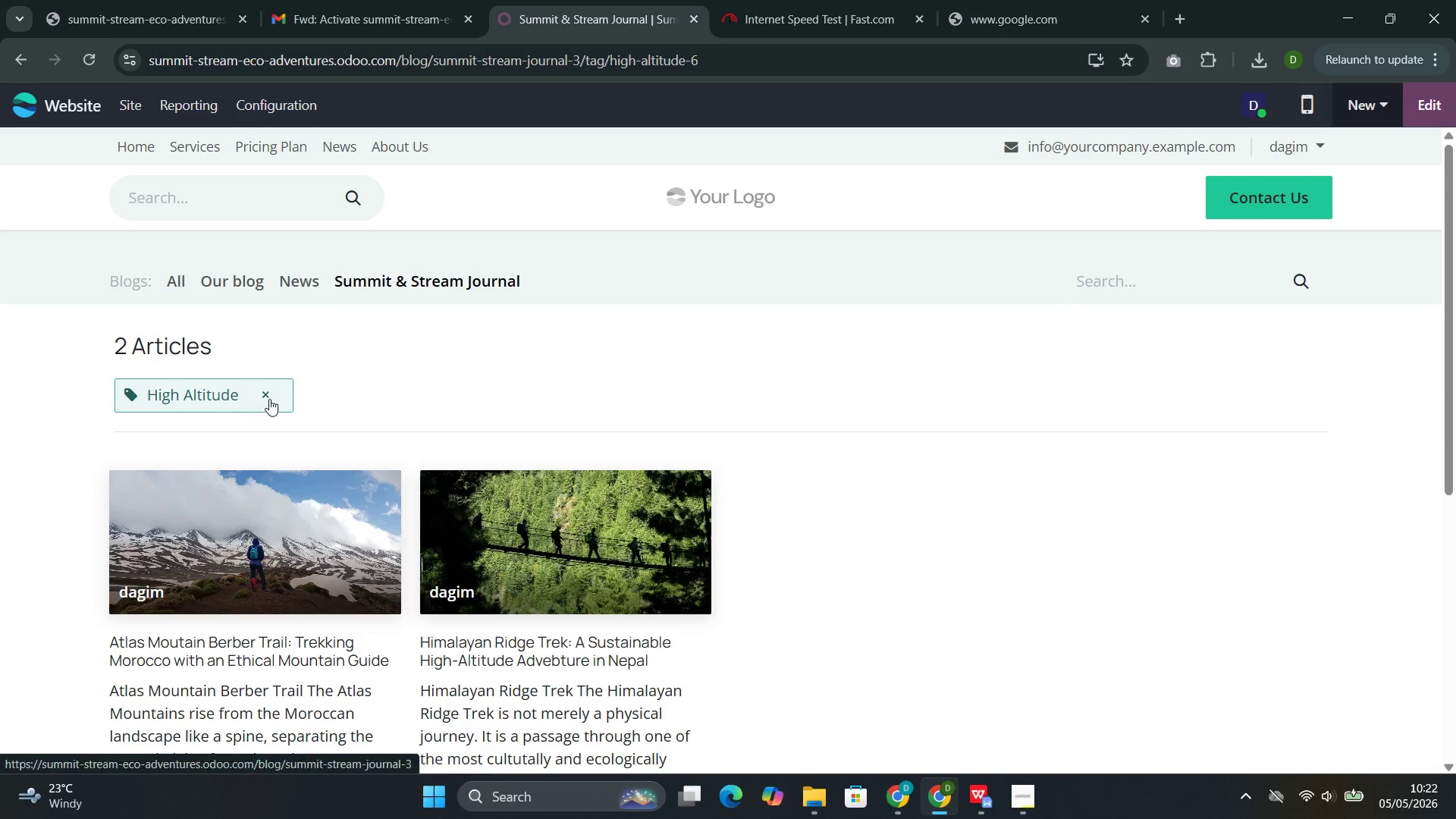 
left_click([262, 395])
 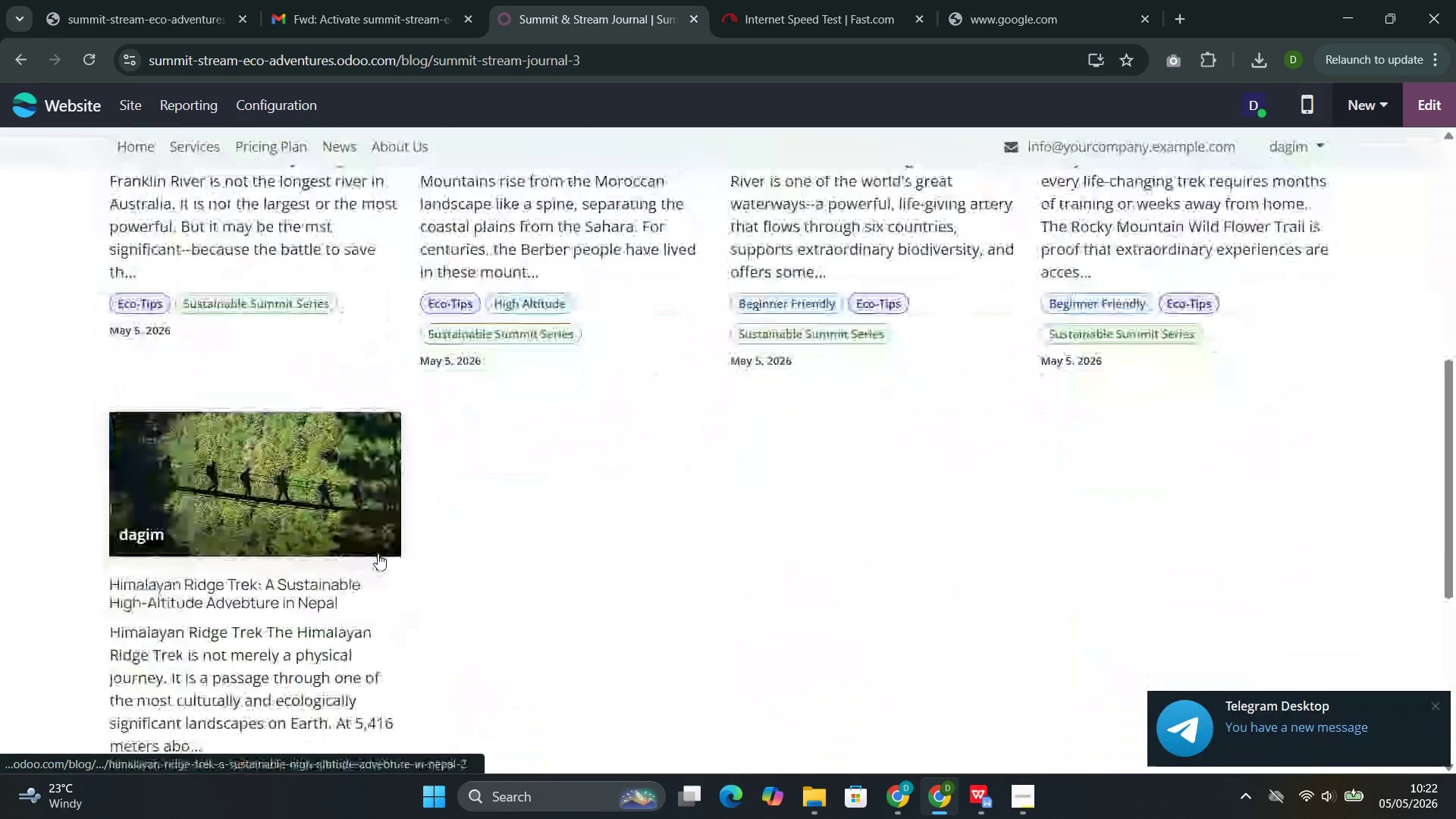 
left_click([309, 519])
 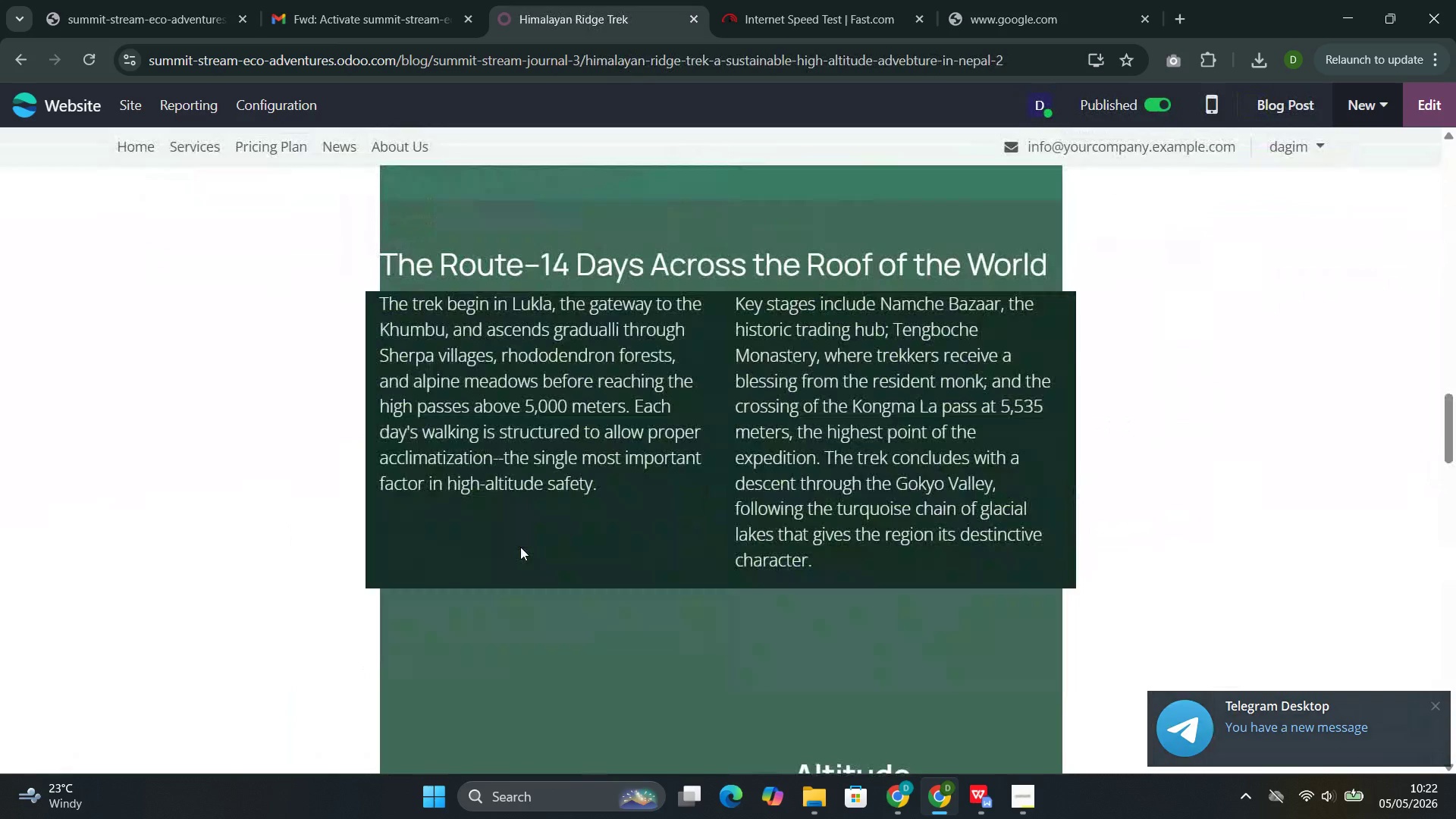 
wait(8.09)
 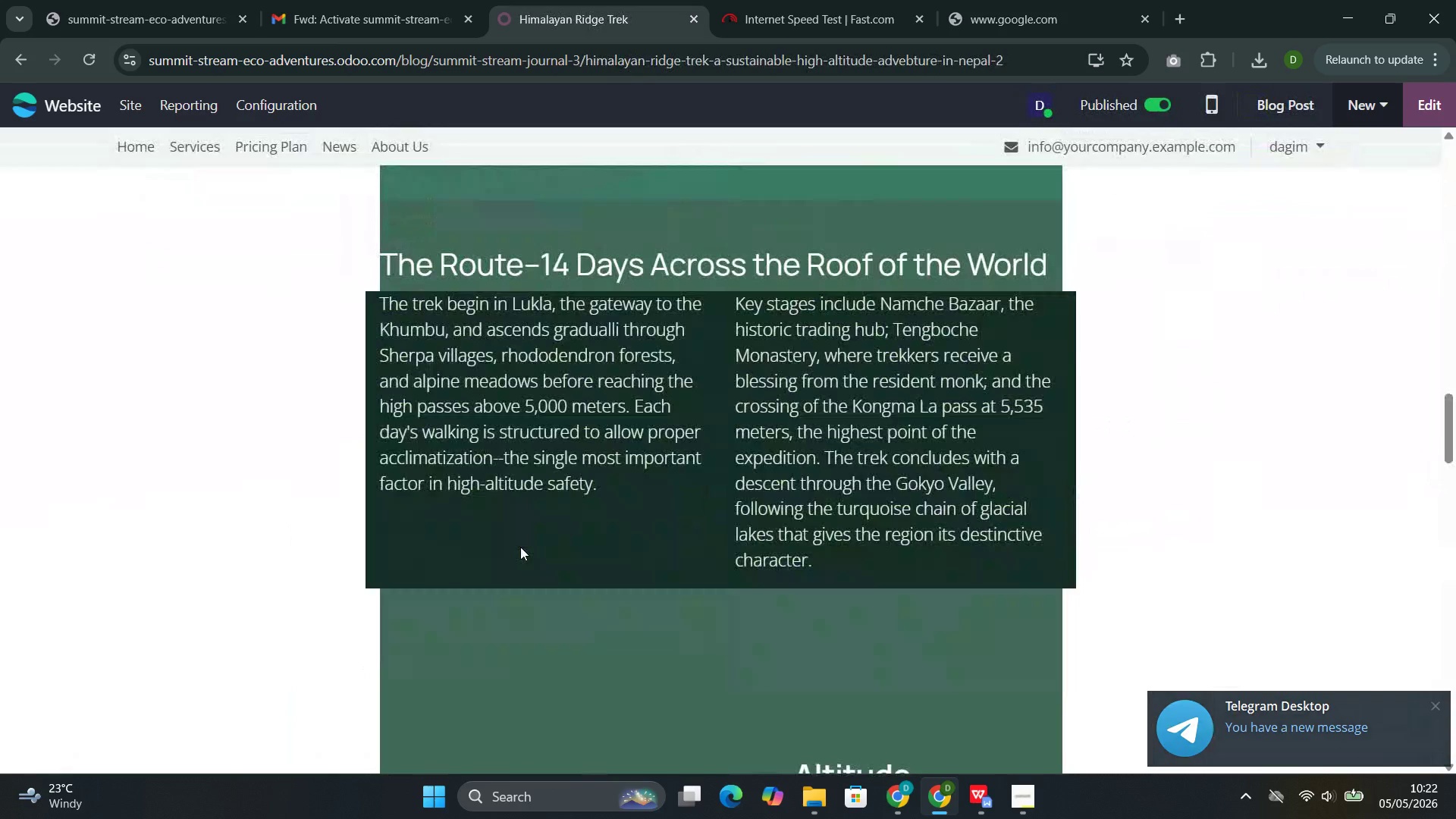 
left_click([516, 438])
 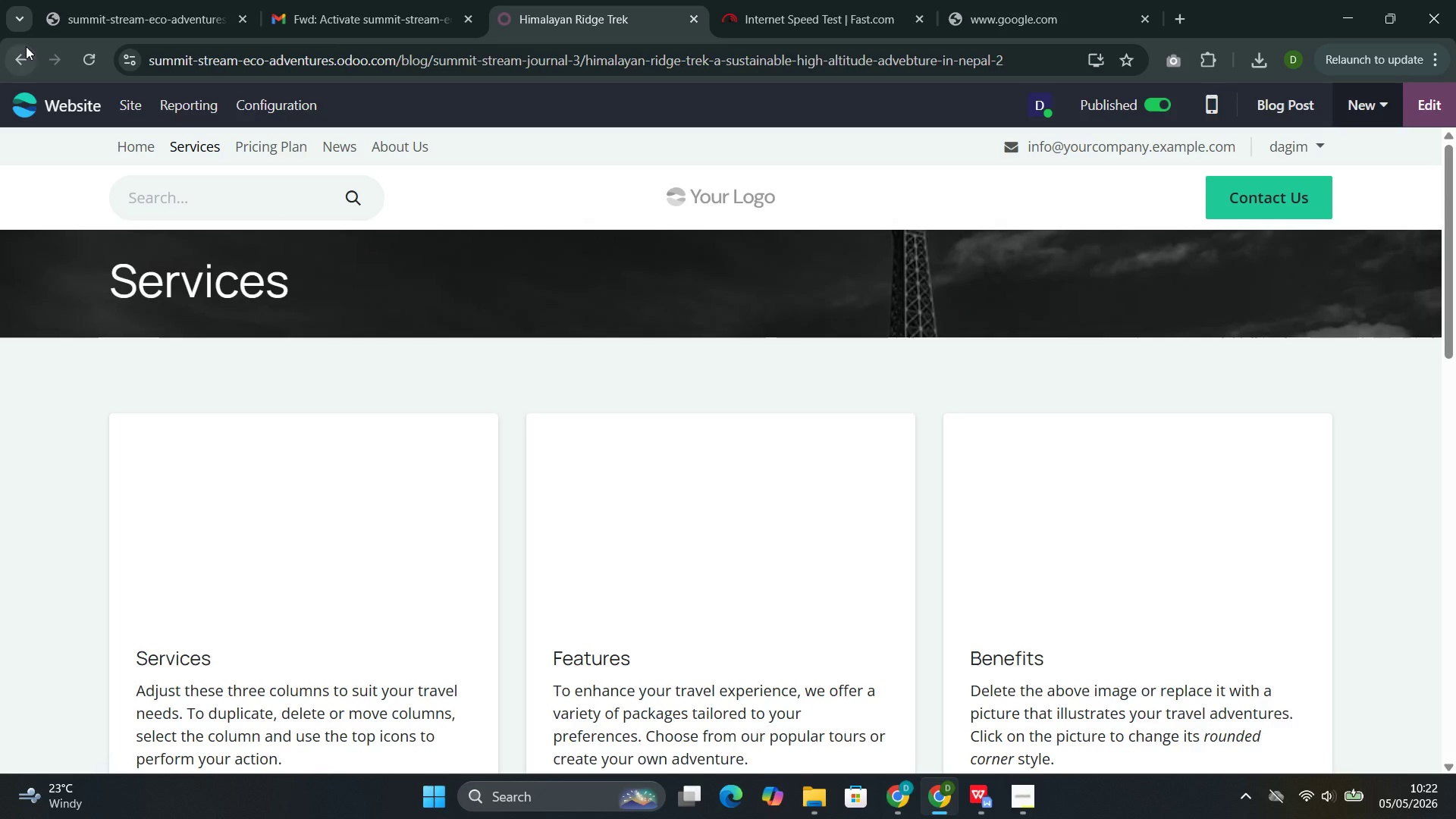 
left_click([22, 58])
 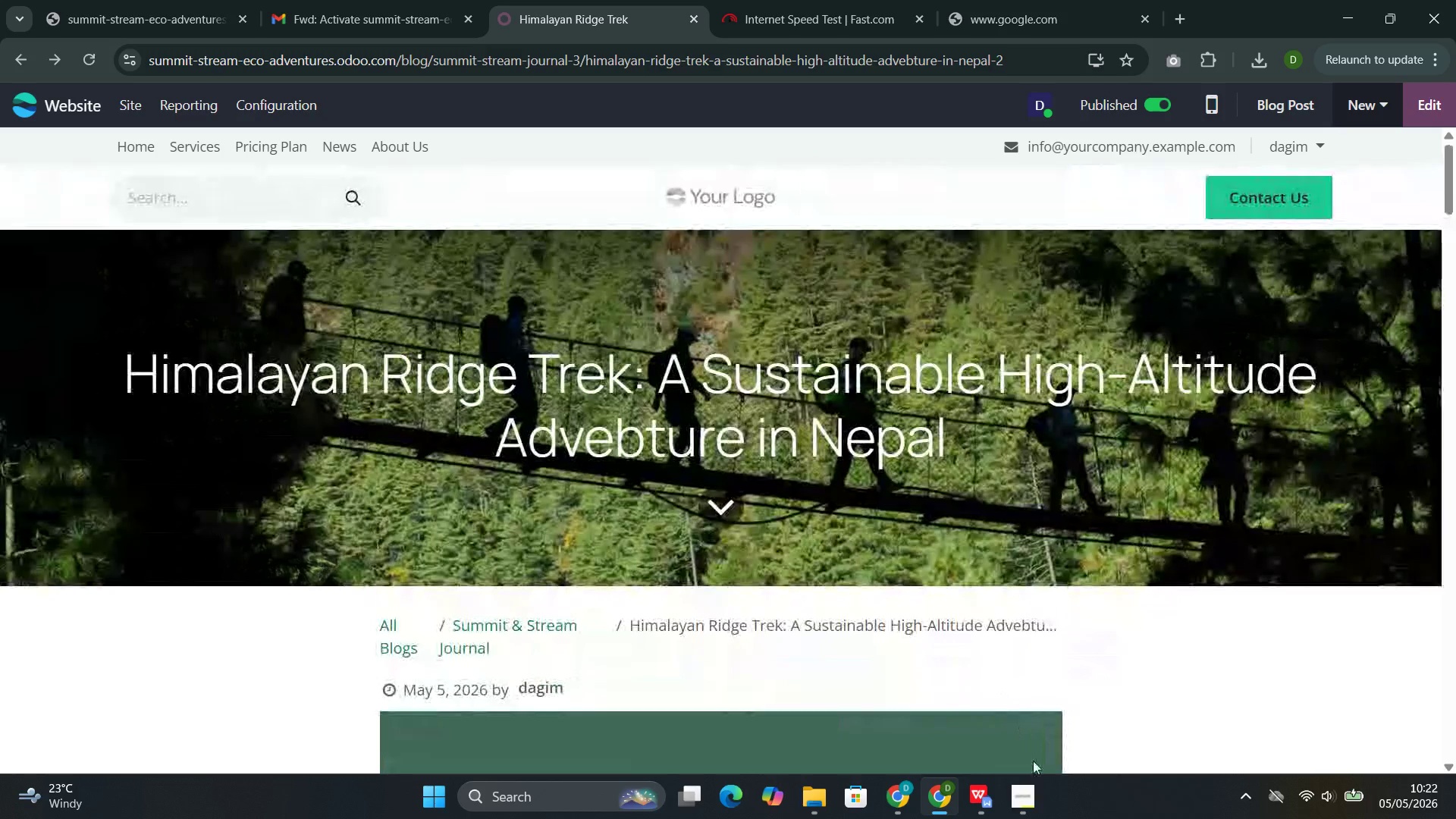 
wait(5.2)
 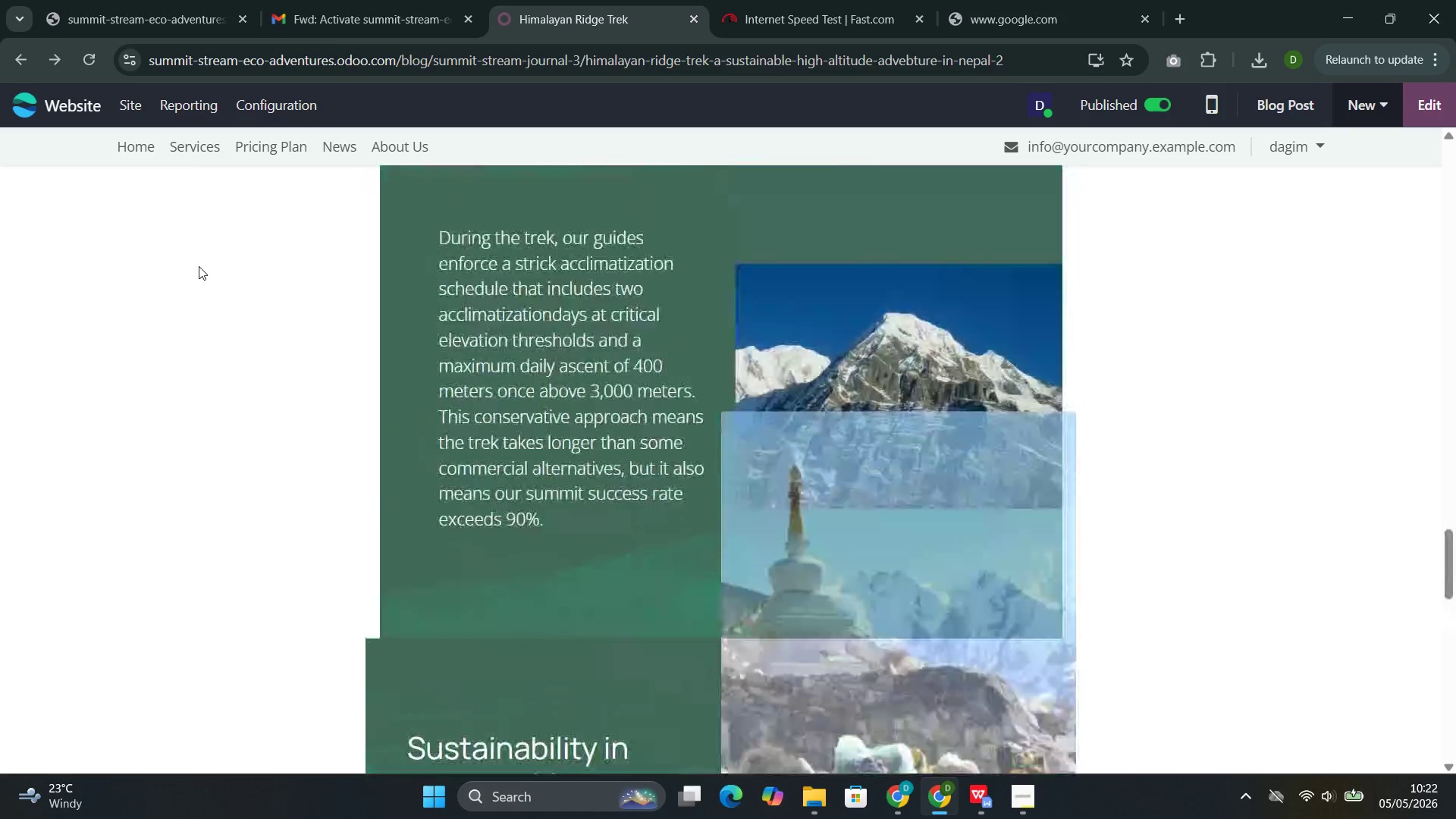 
left_click([996, 719])
 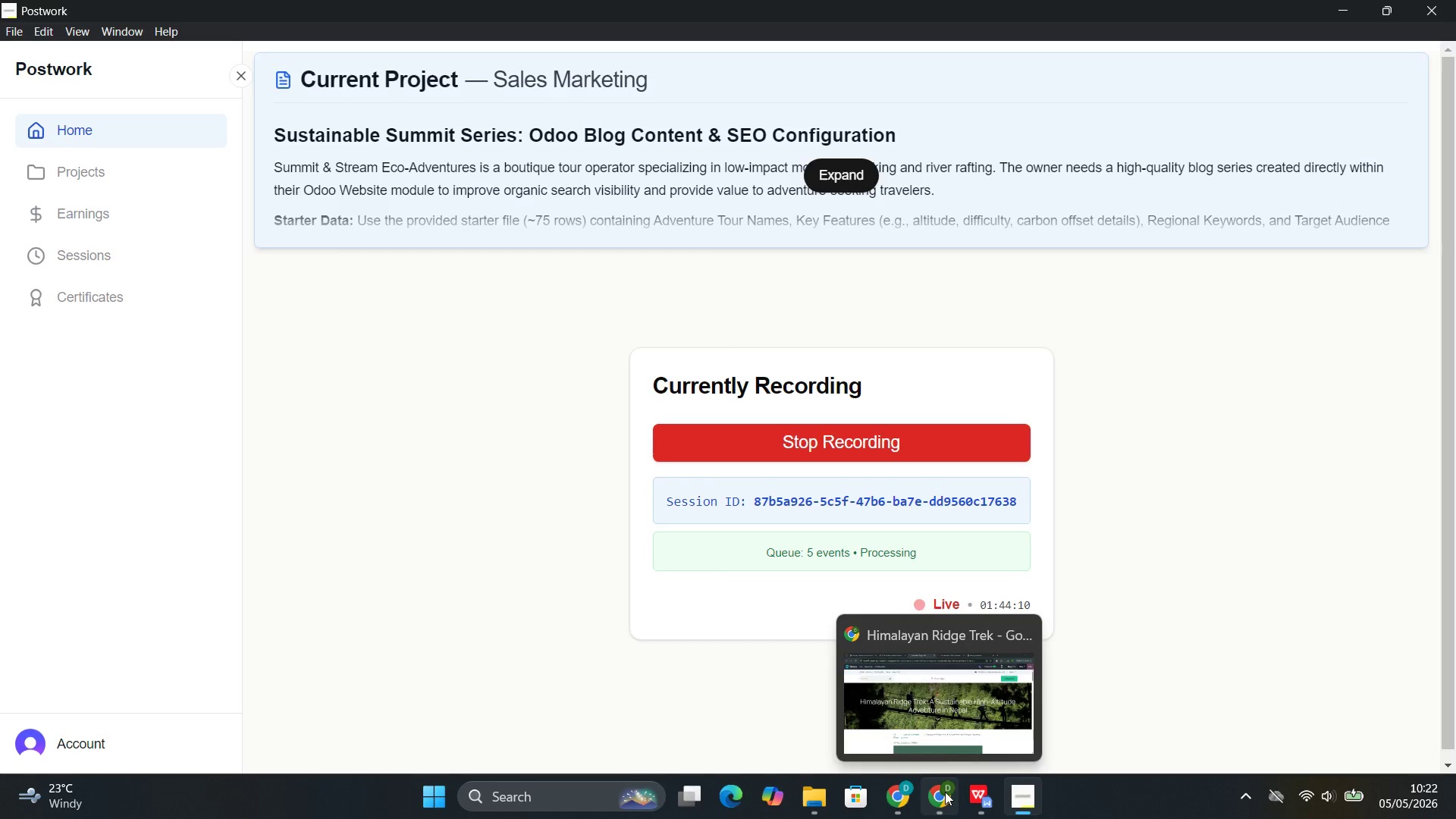 
left_click([940, 700])
 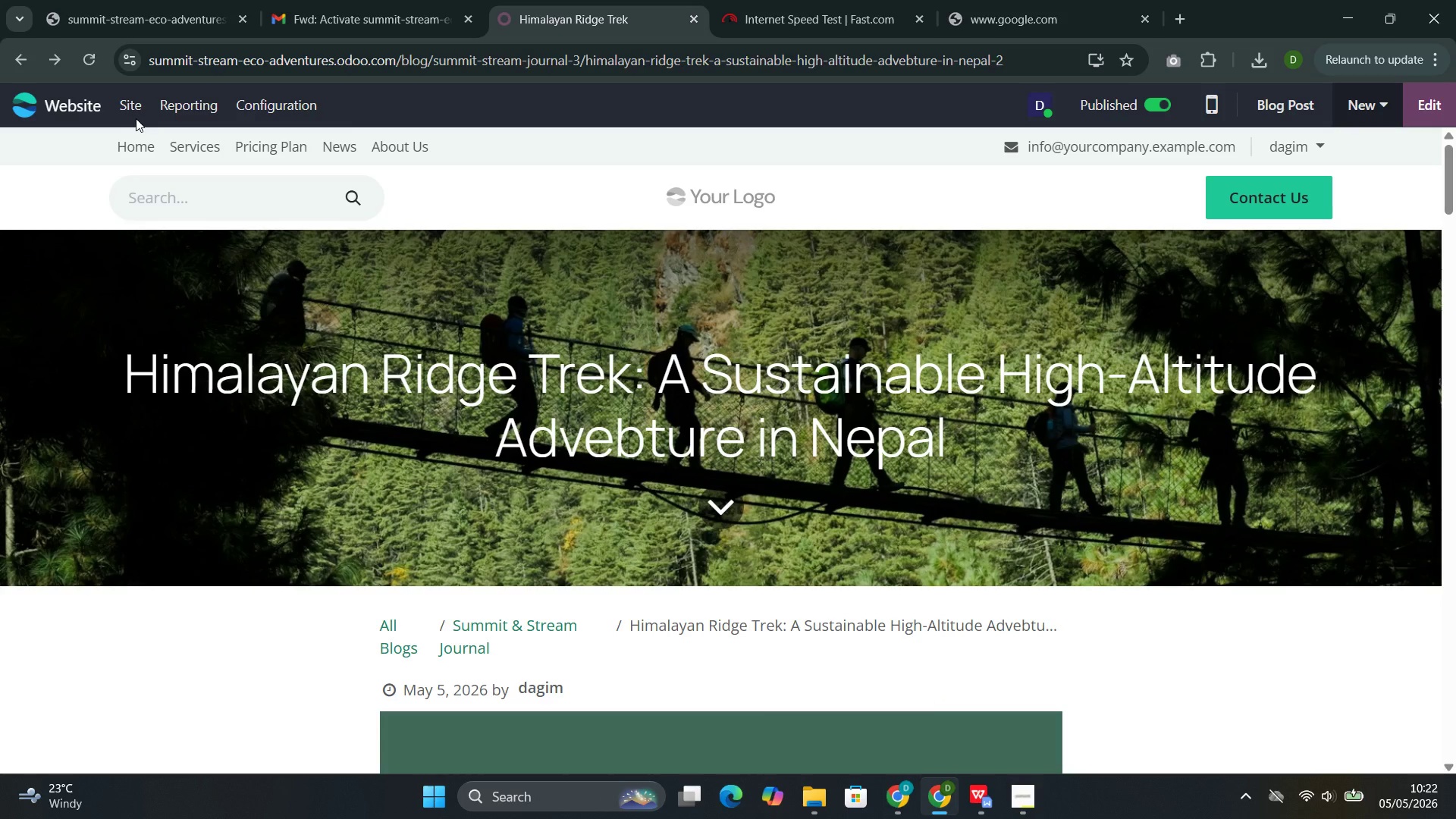 
left_click([128, 103])
 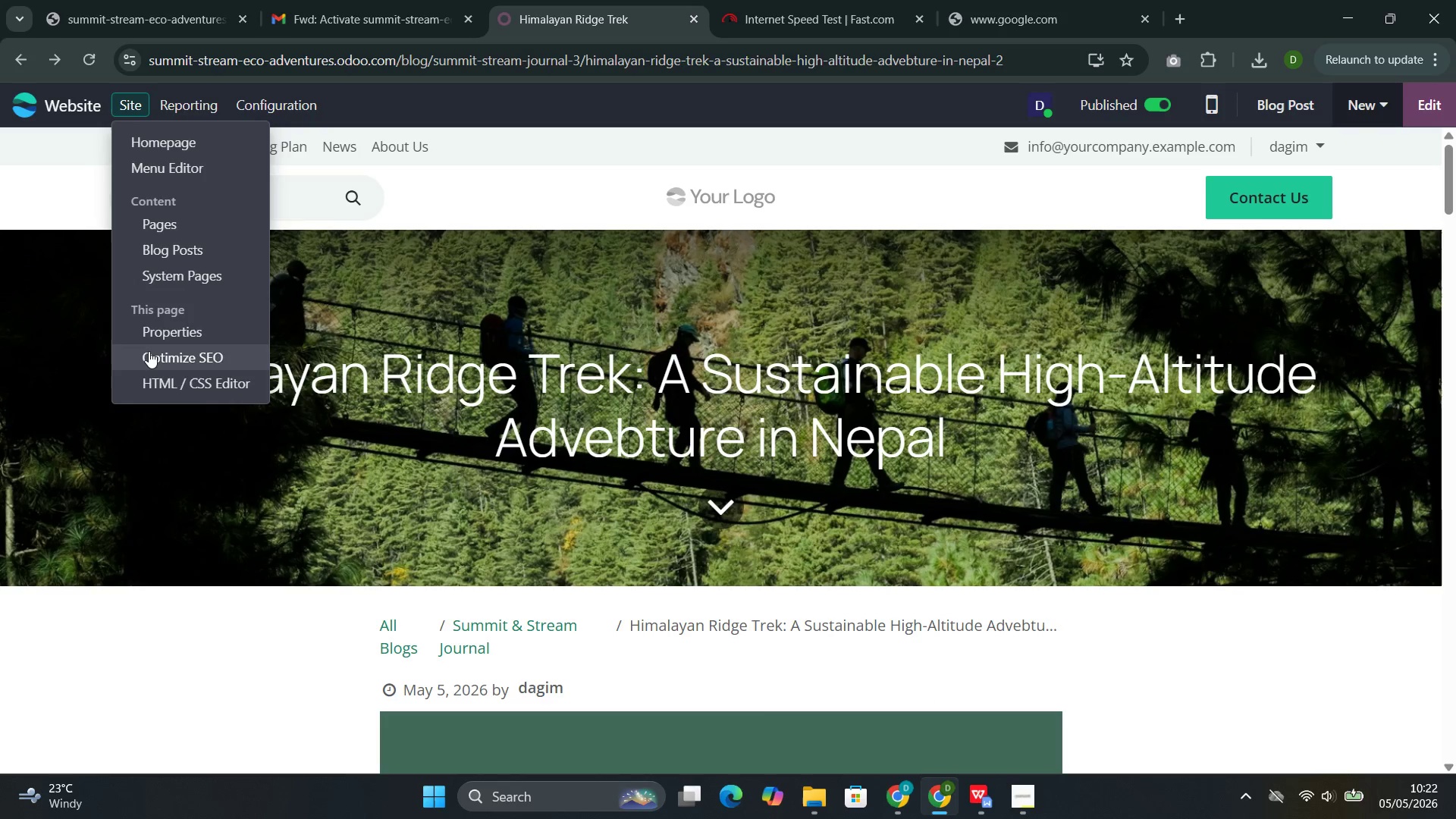 
left_click([149, 353])
 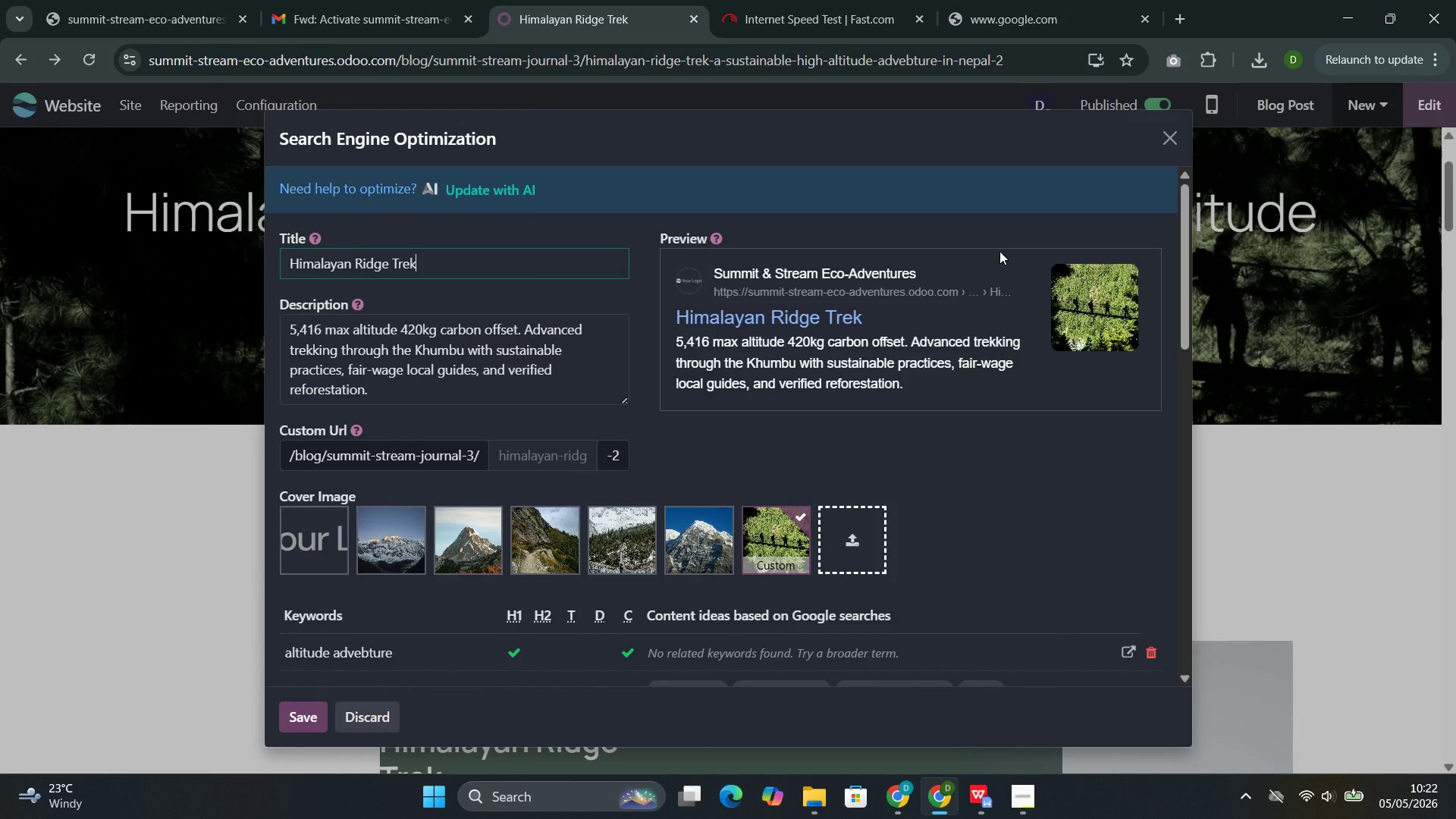 
wait(5.34)
 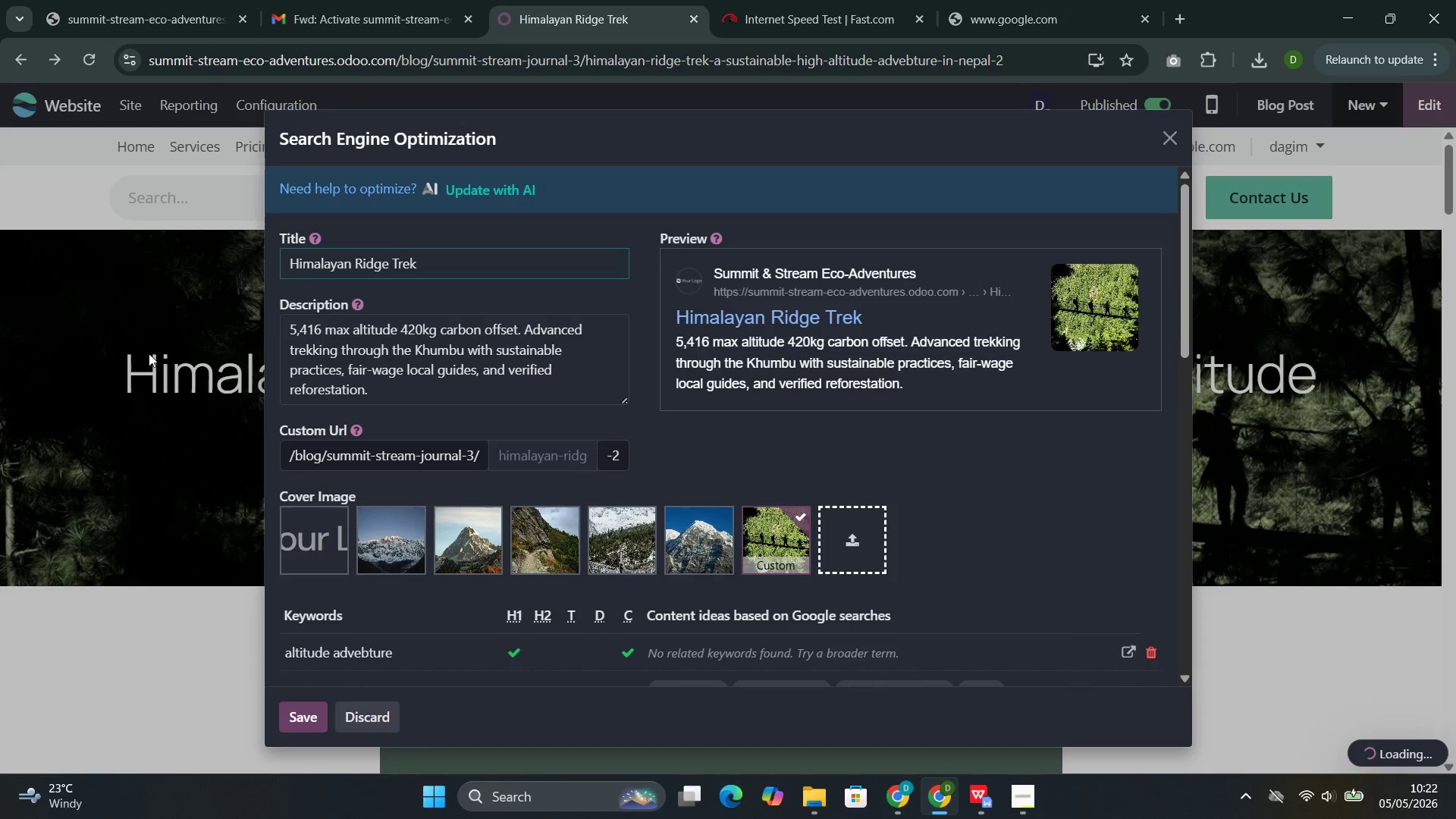 
left_click([1176, 149])
 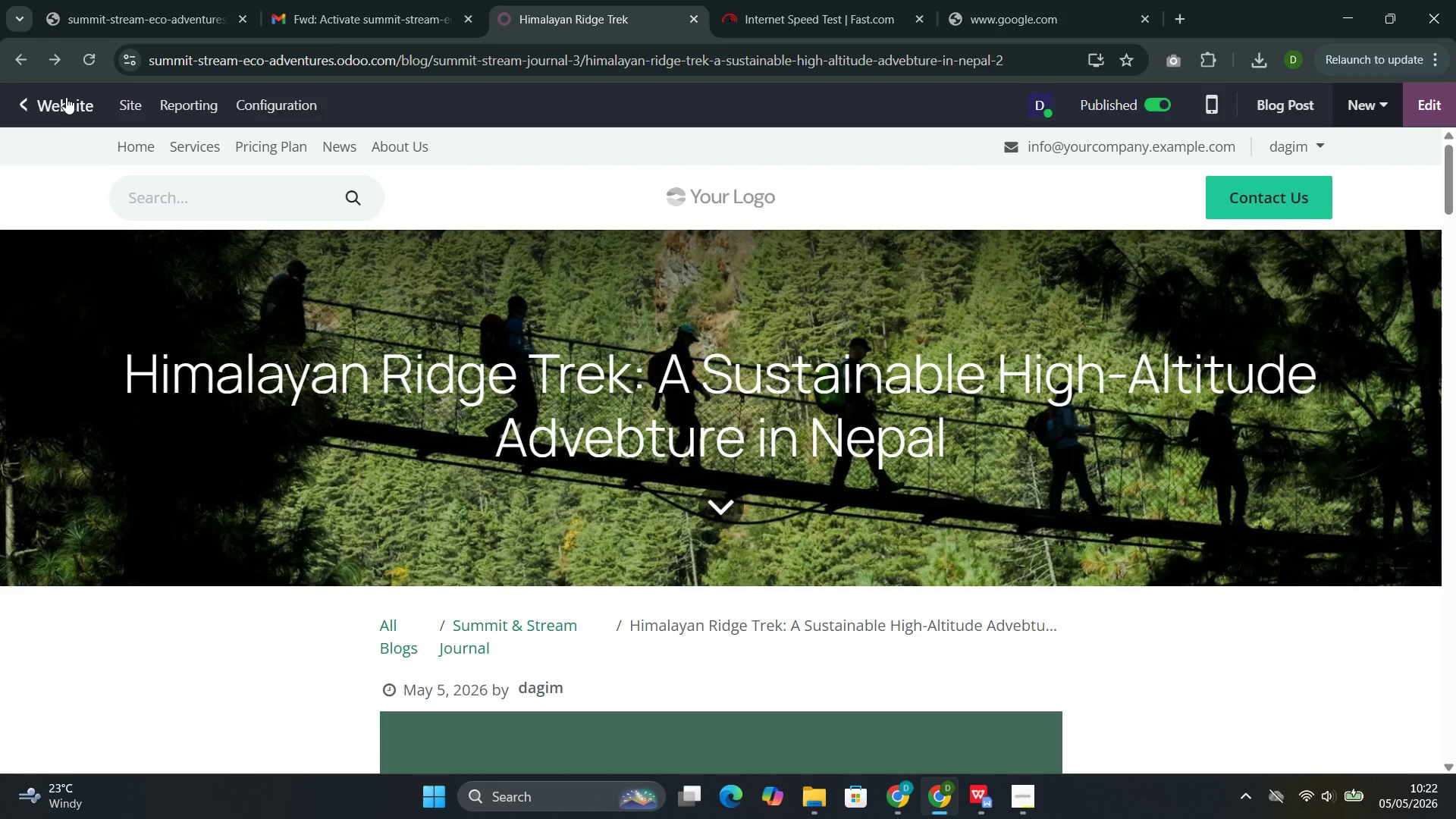 
left_click([22, 59])
 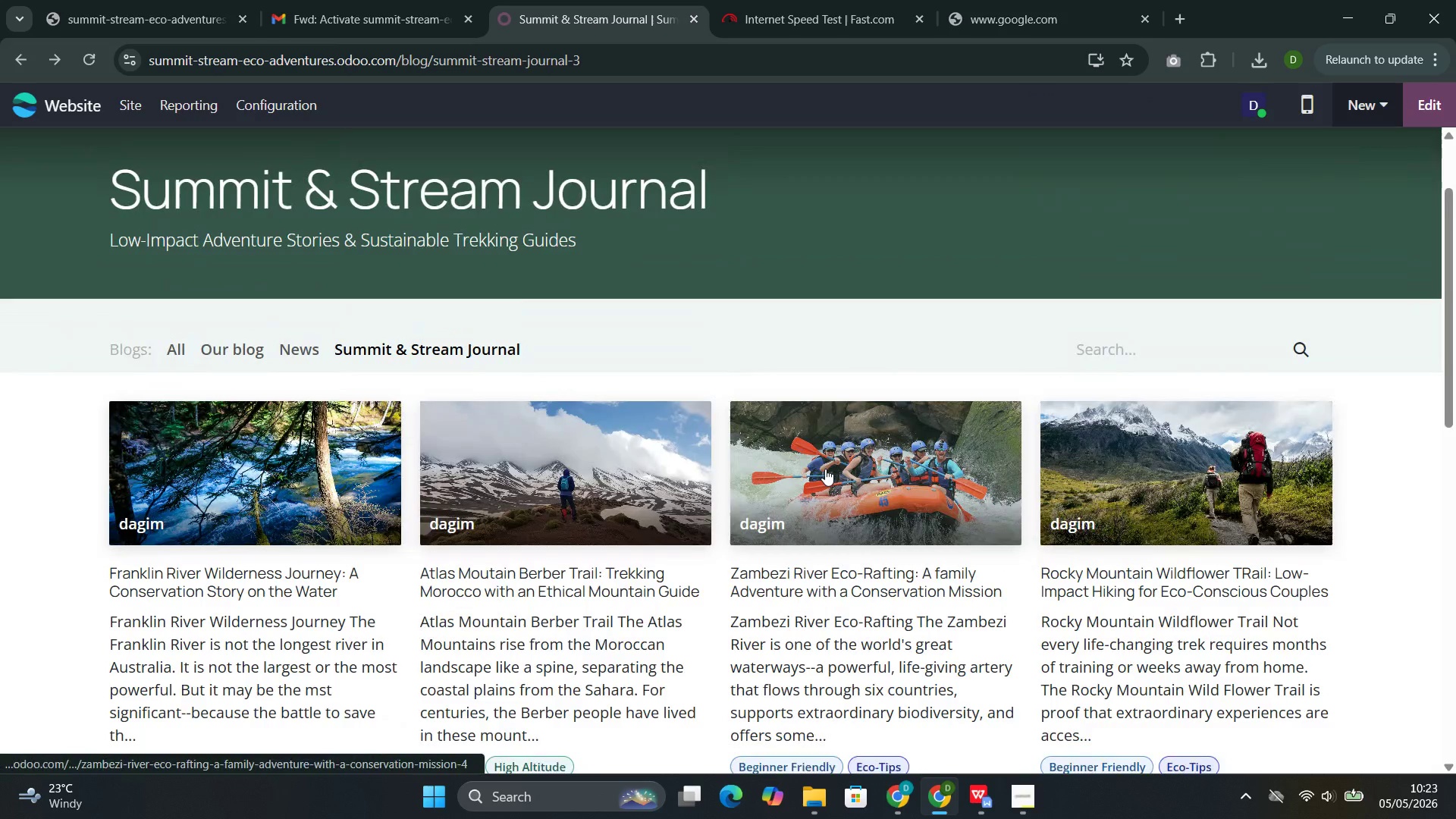 
left_click([1132, 494])
 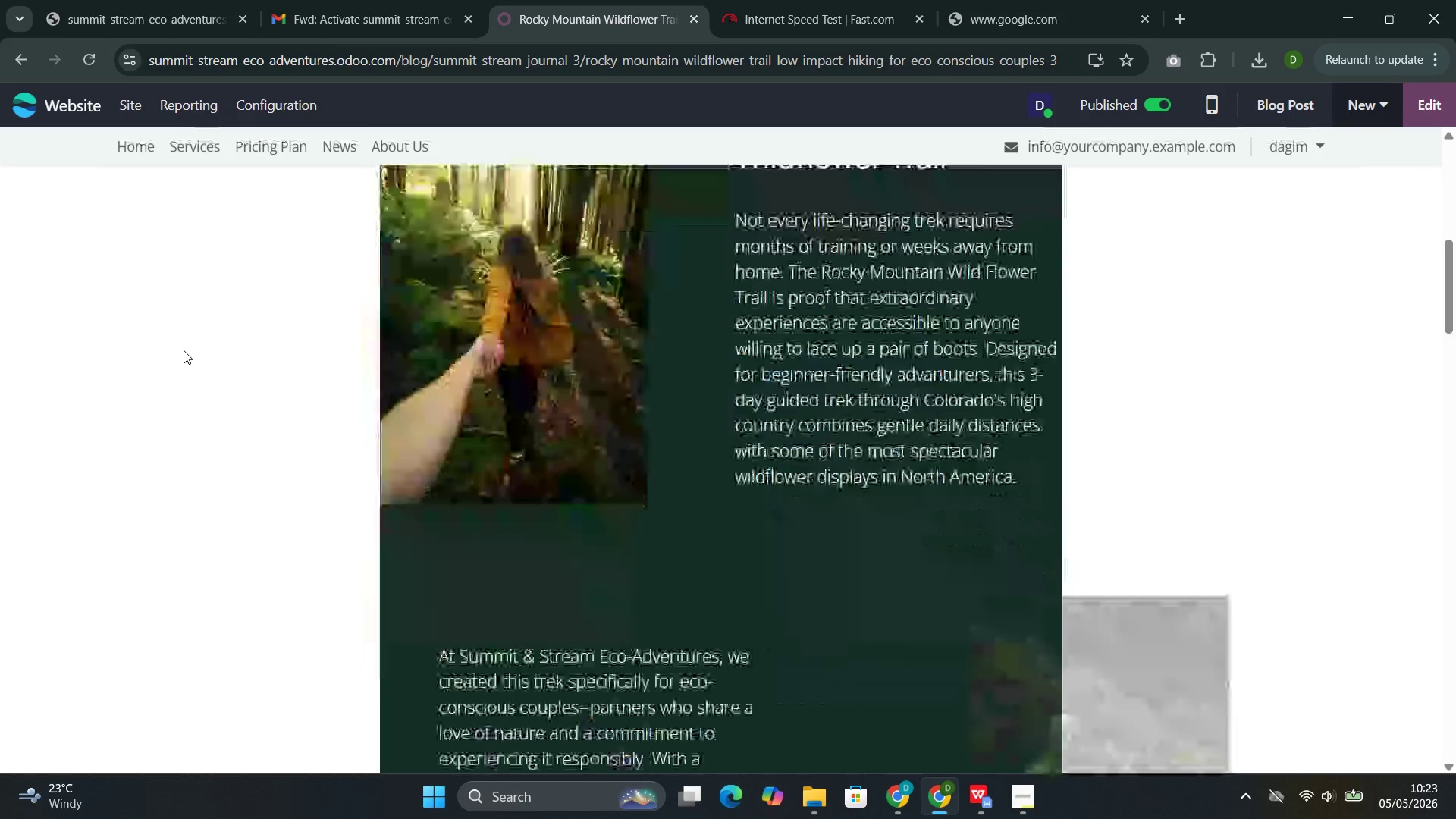 
wait(8.59)
 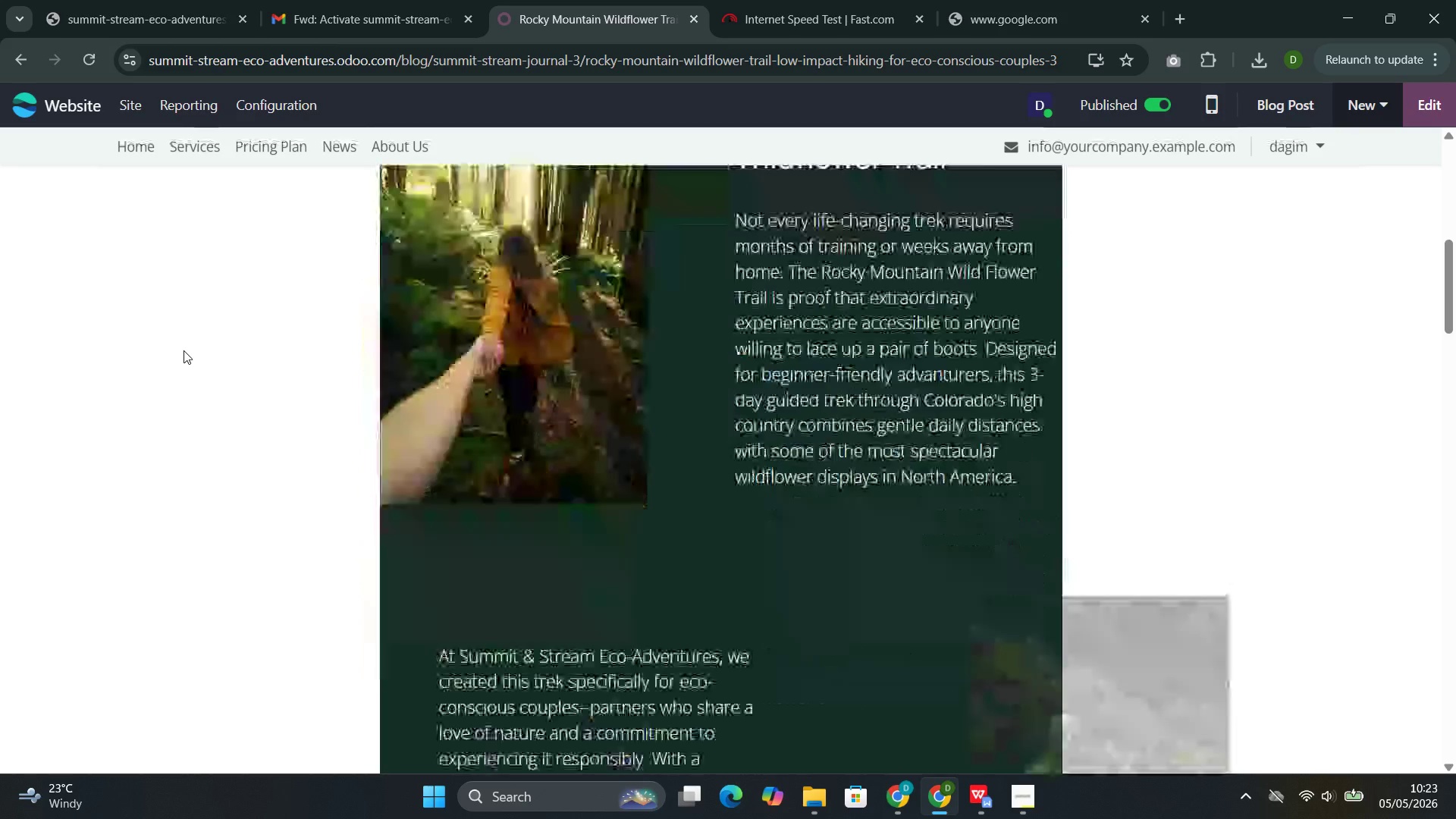 
left_click([497, 346])
 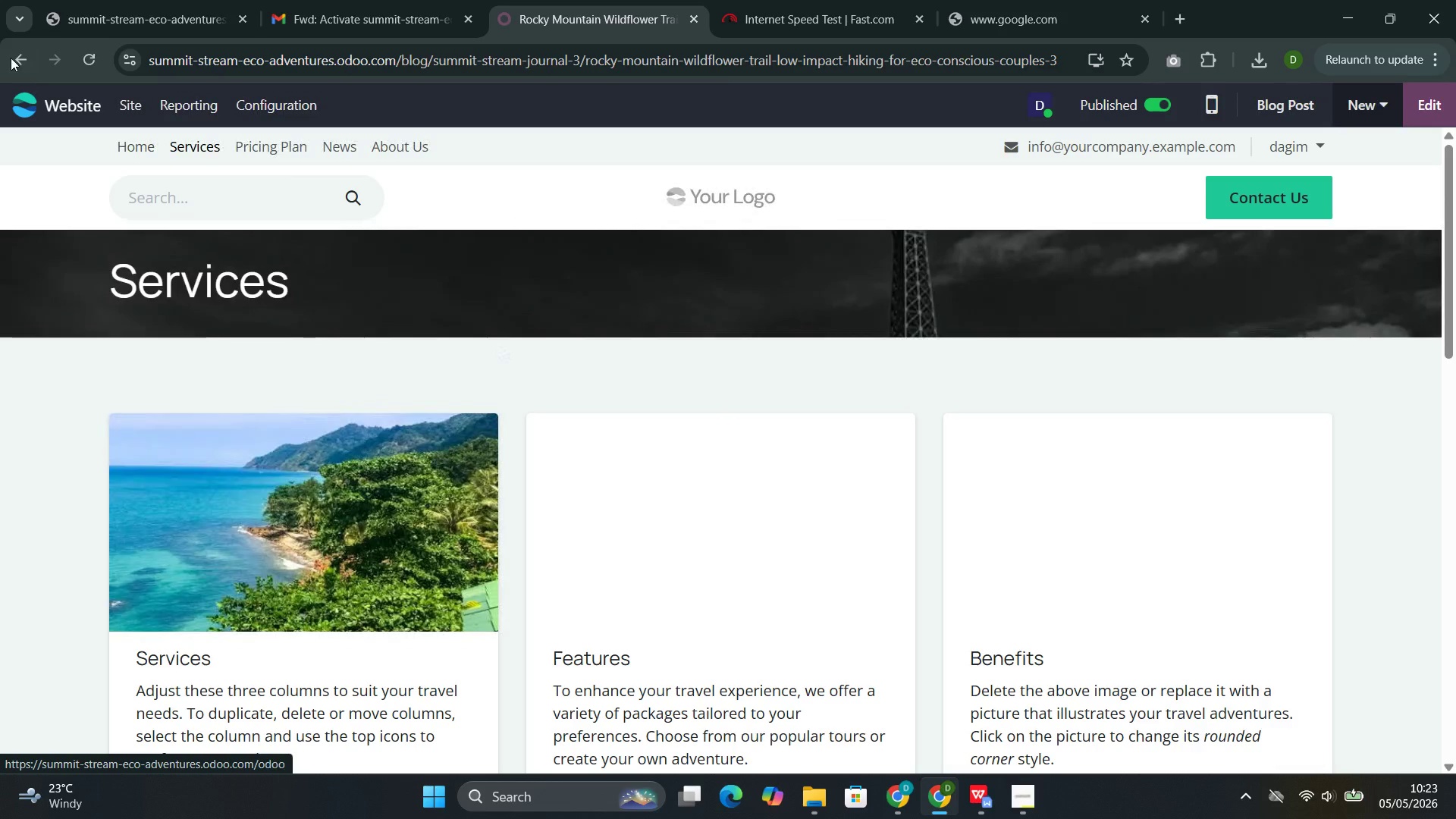 
left_click([11, 58])
 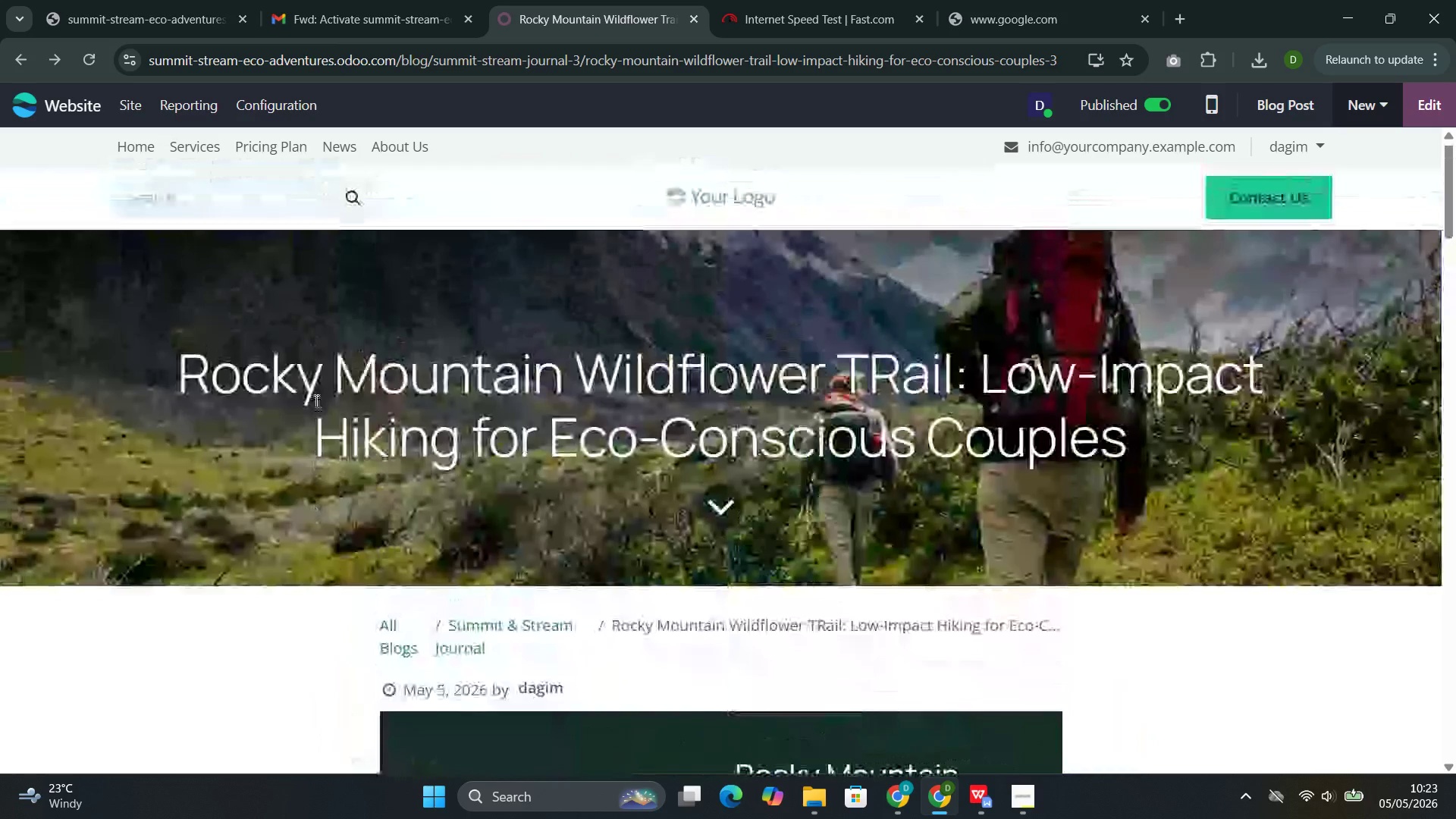 
wait(5.06)
 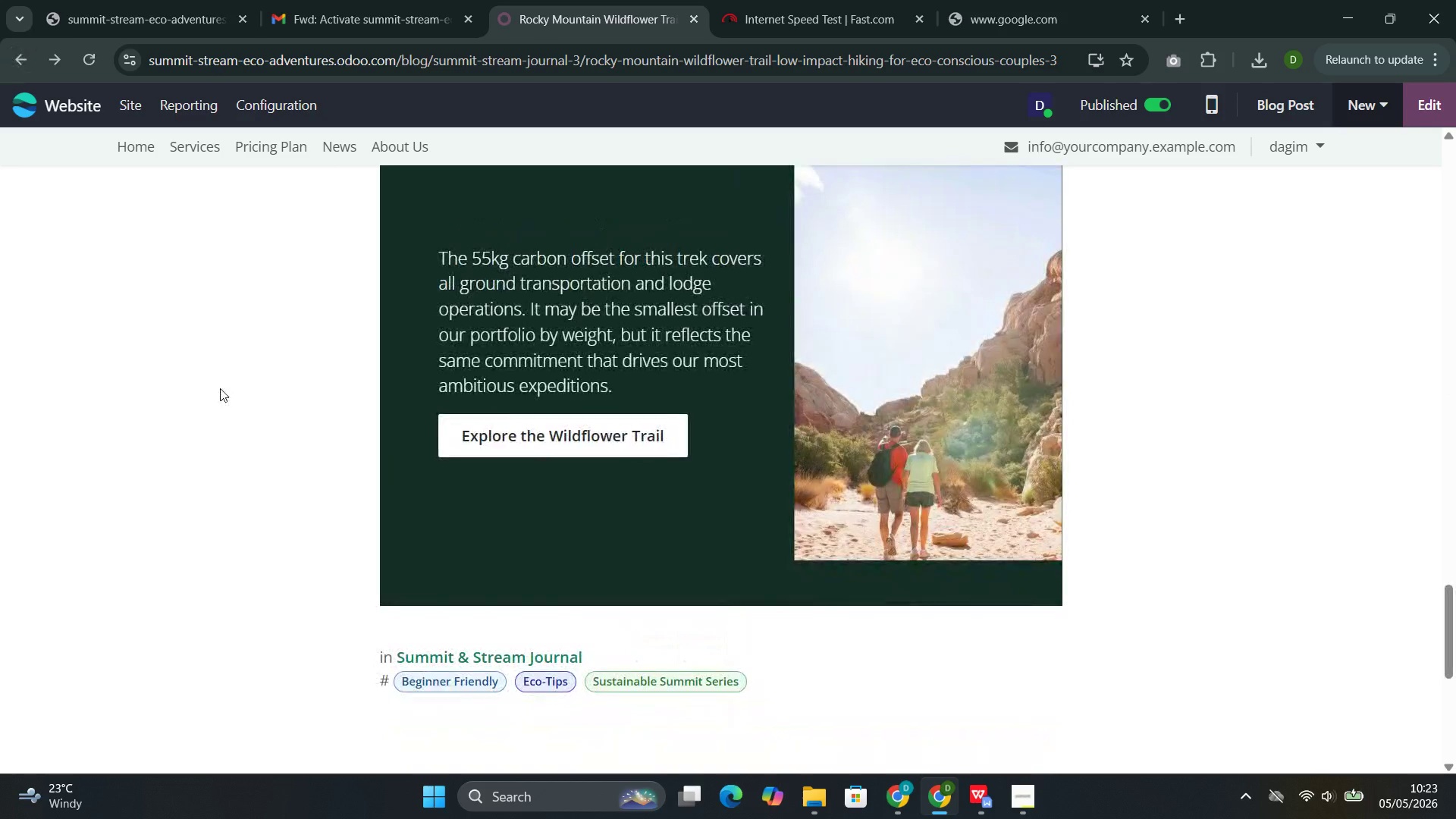 
left_click([127, 108])
 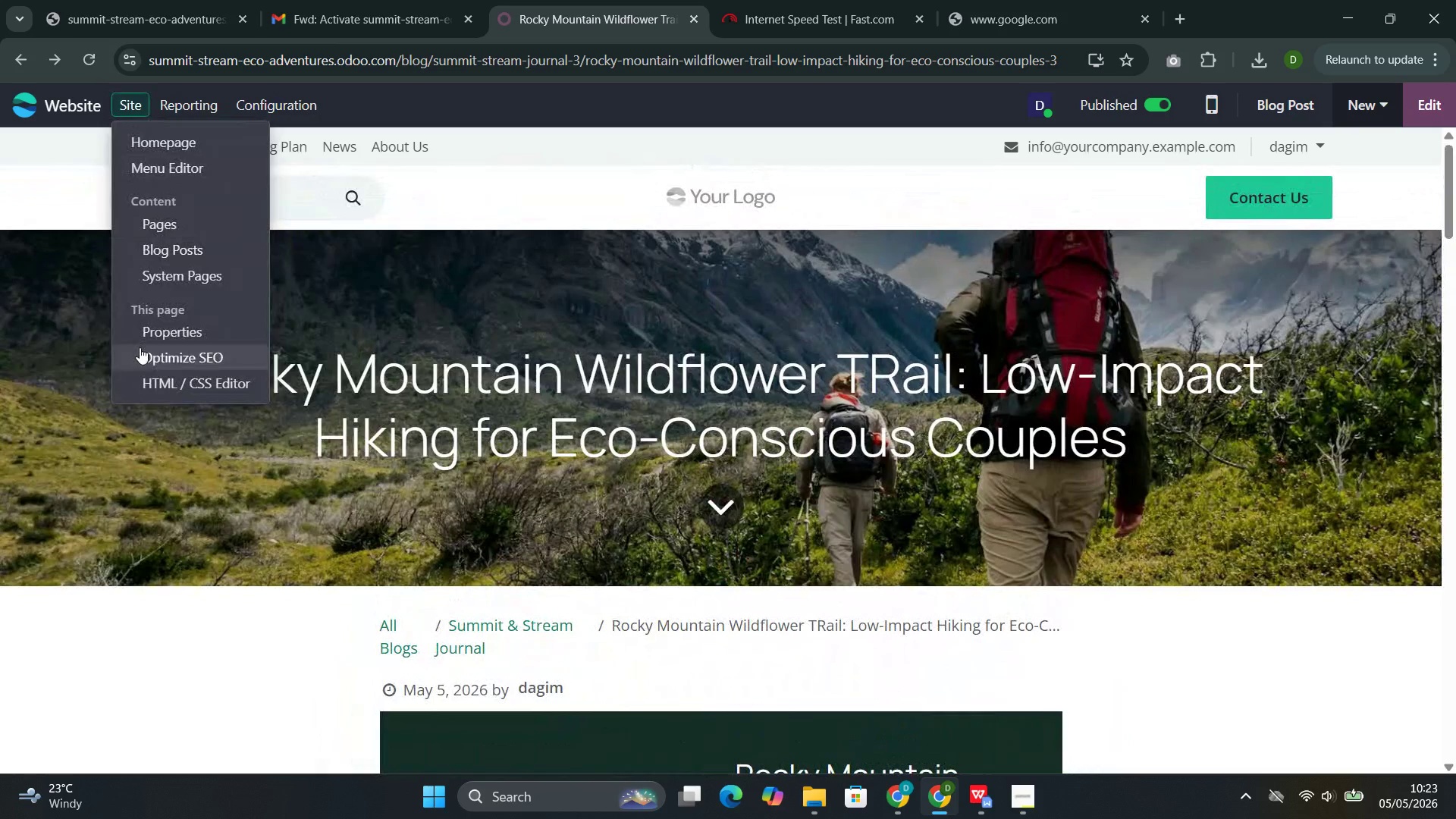 
left_click([140, 347])
 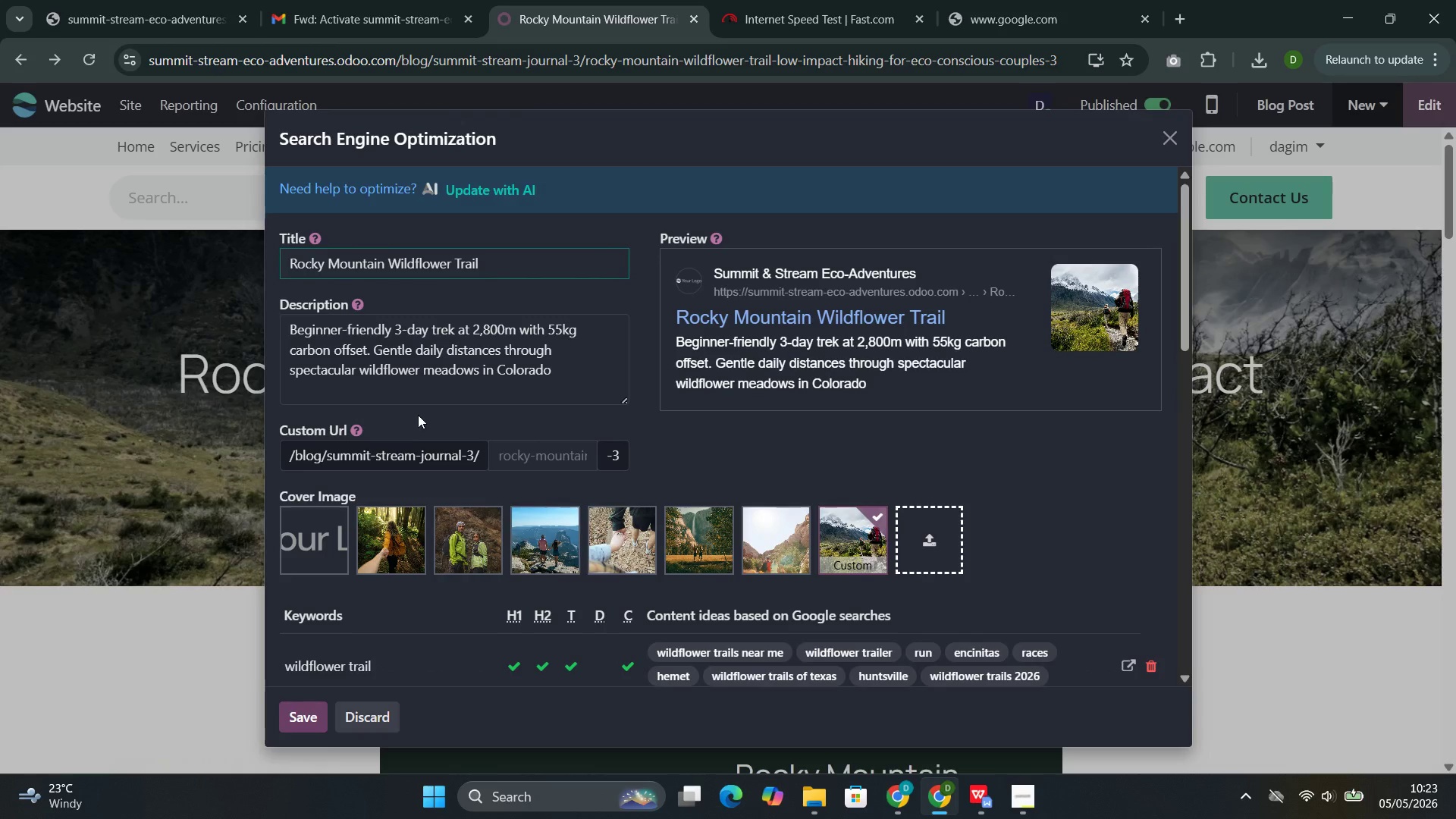 
wait(8.64)
 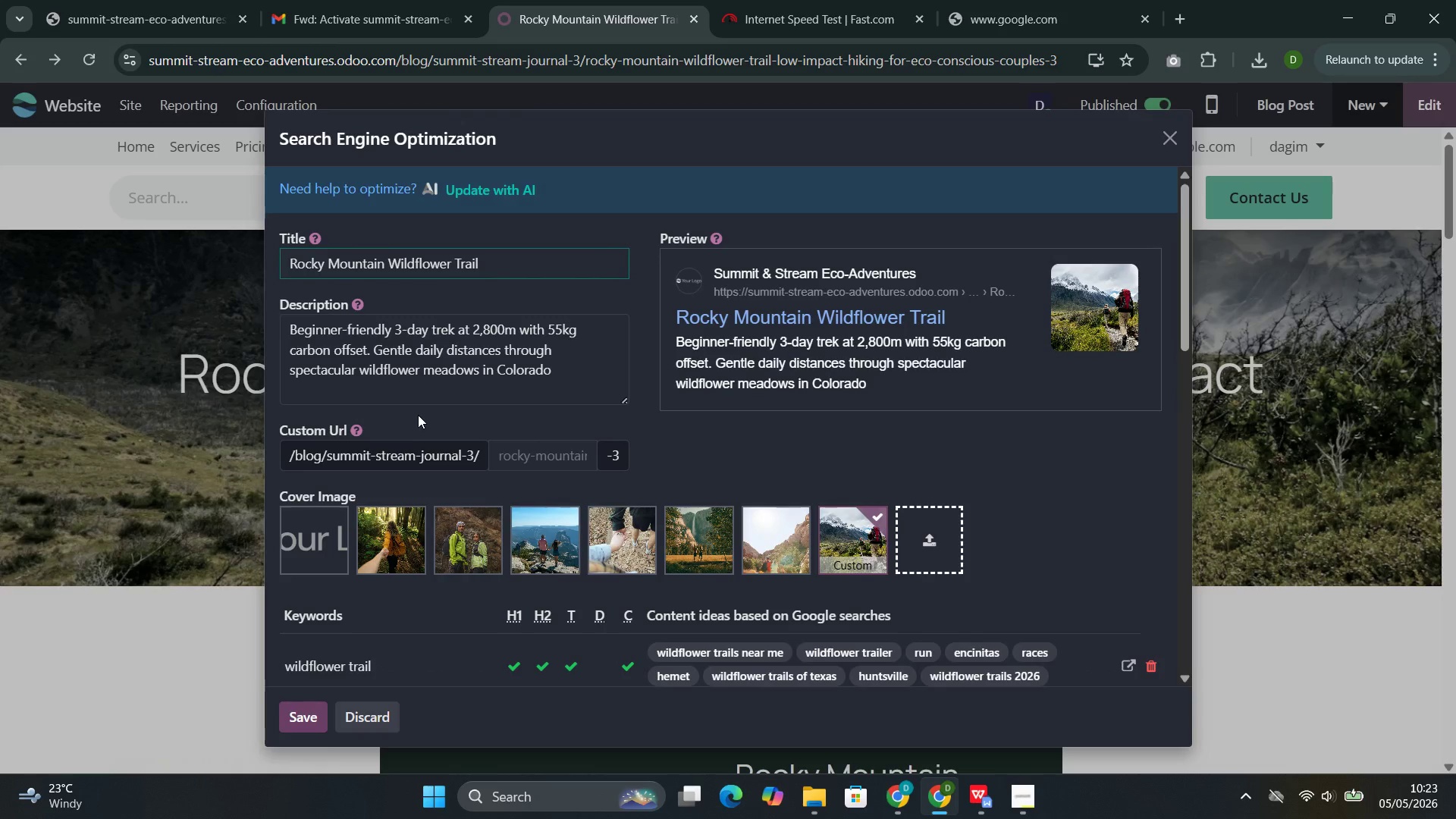 
left_click([1172, 133])
 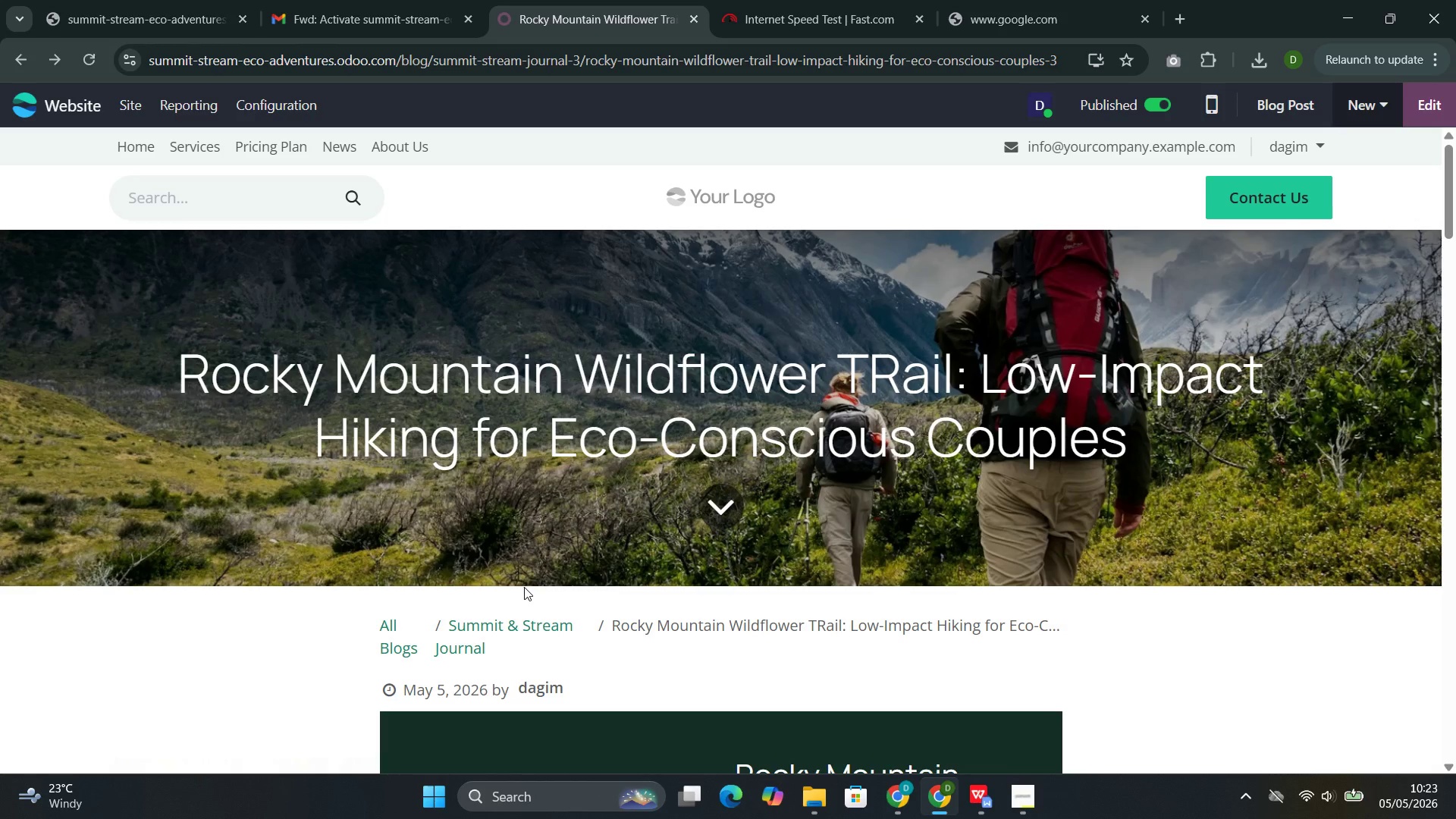 
wait(5.88)
 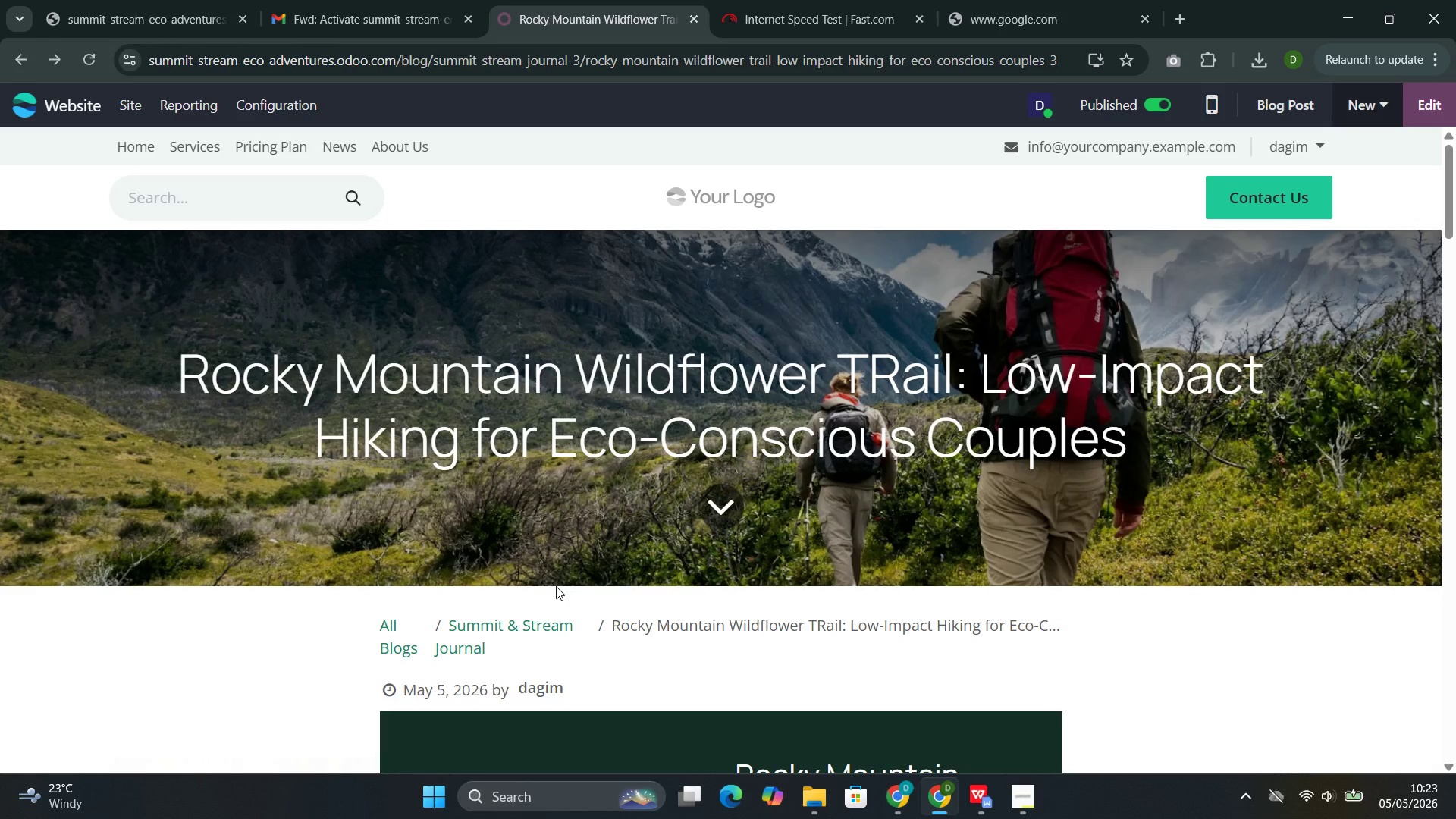 
left_click([20, 67])
 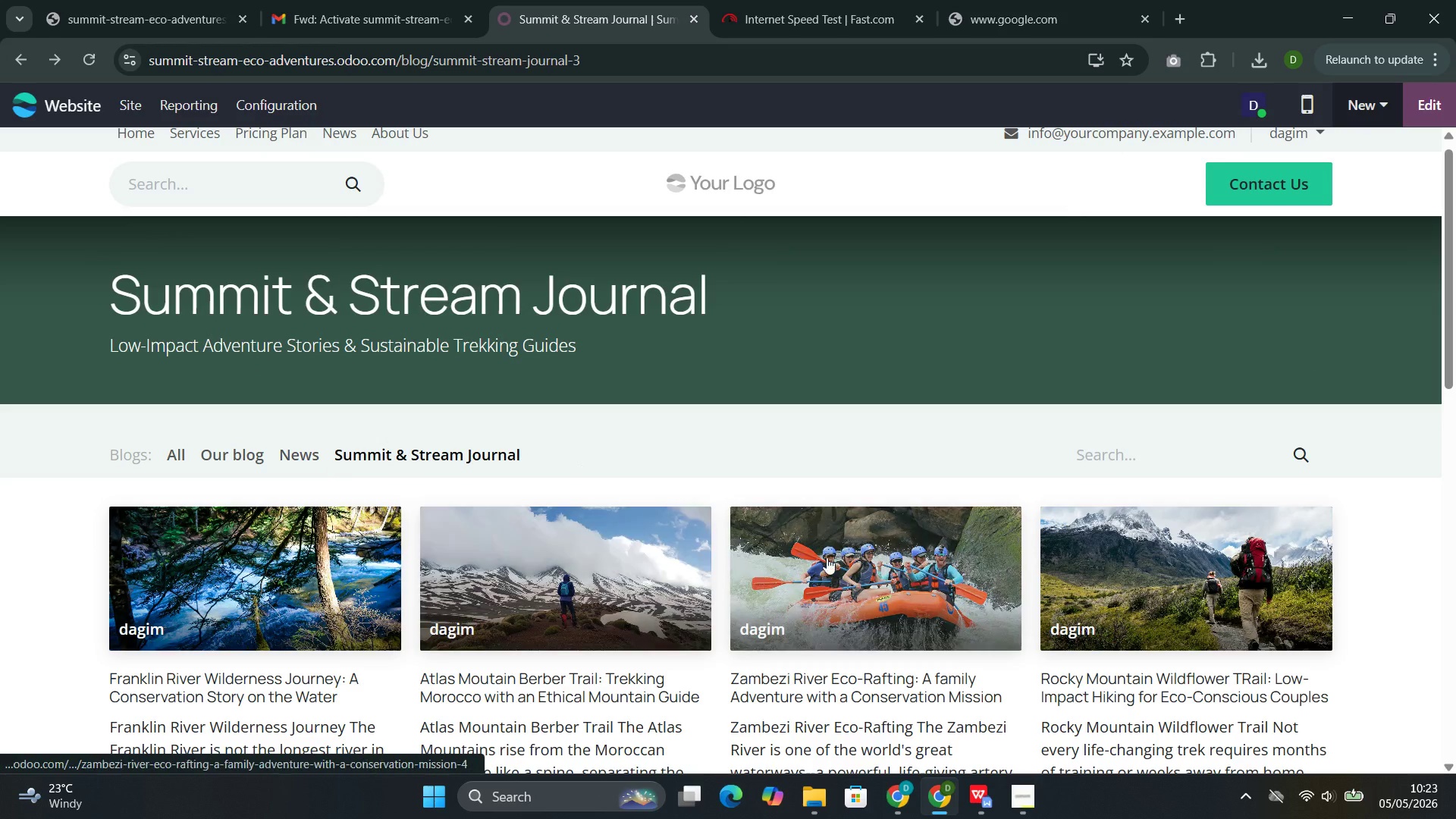 
left_click([816, 567])
 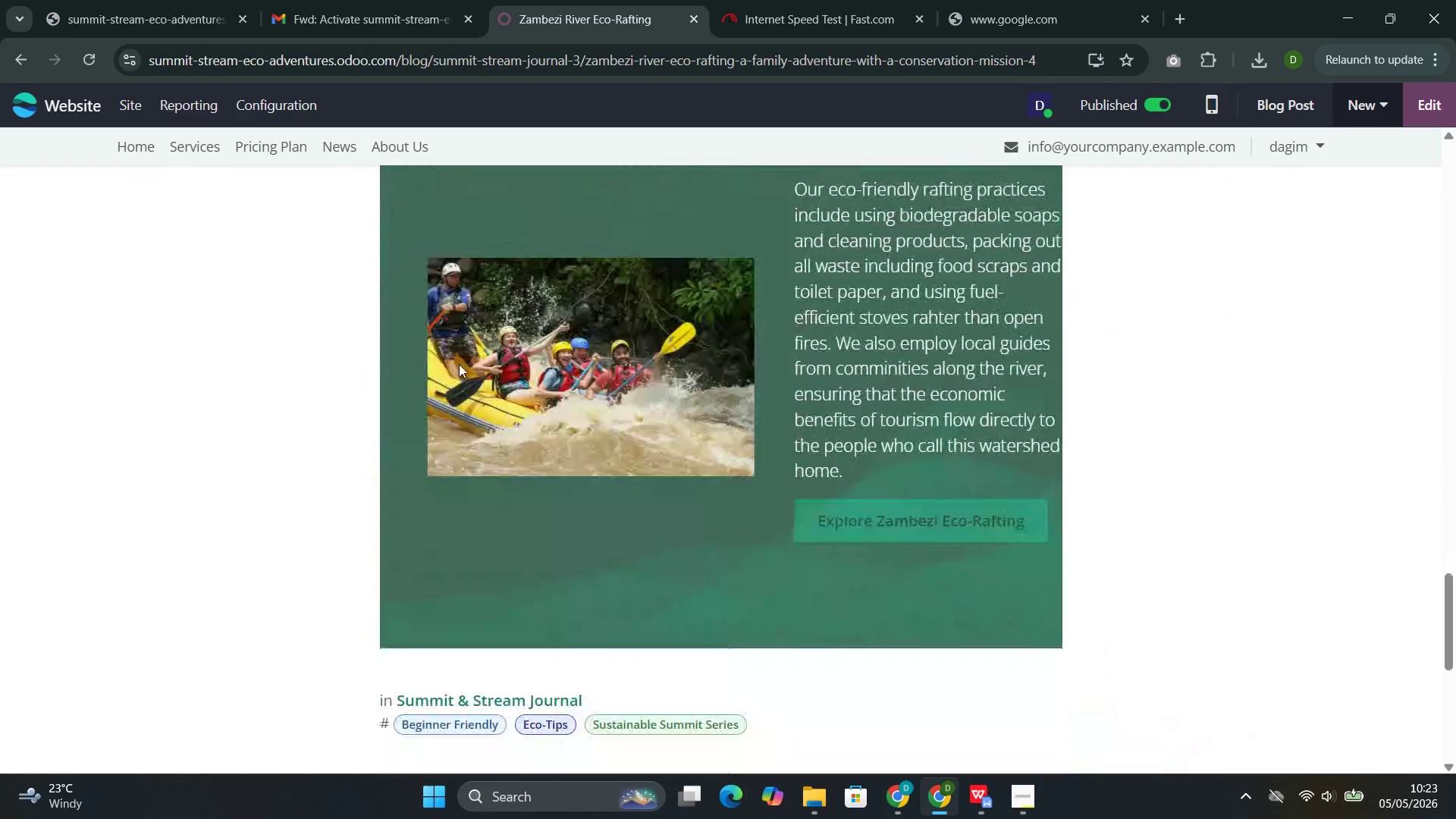 
wait(7.76)
 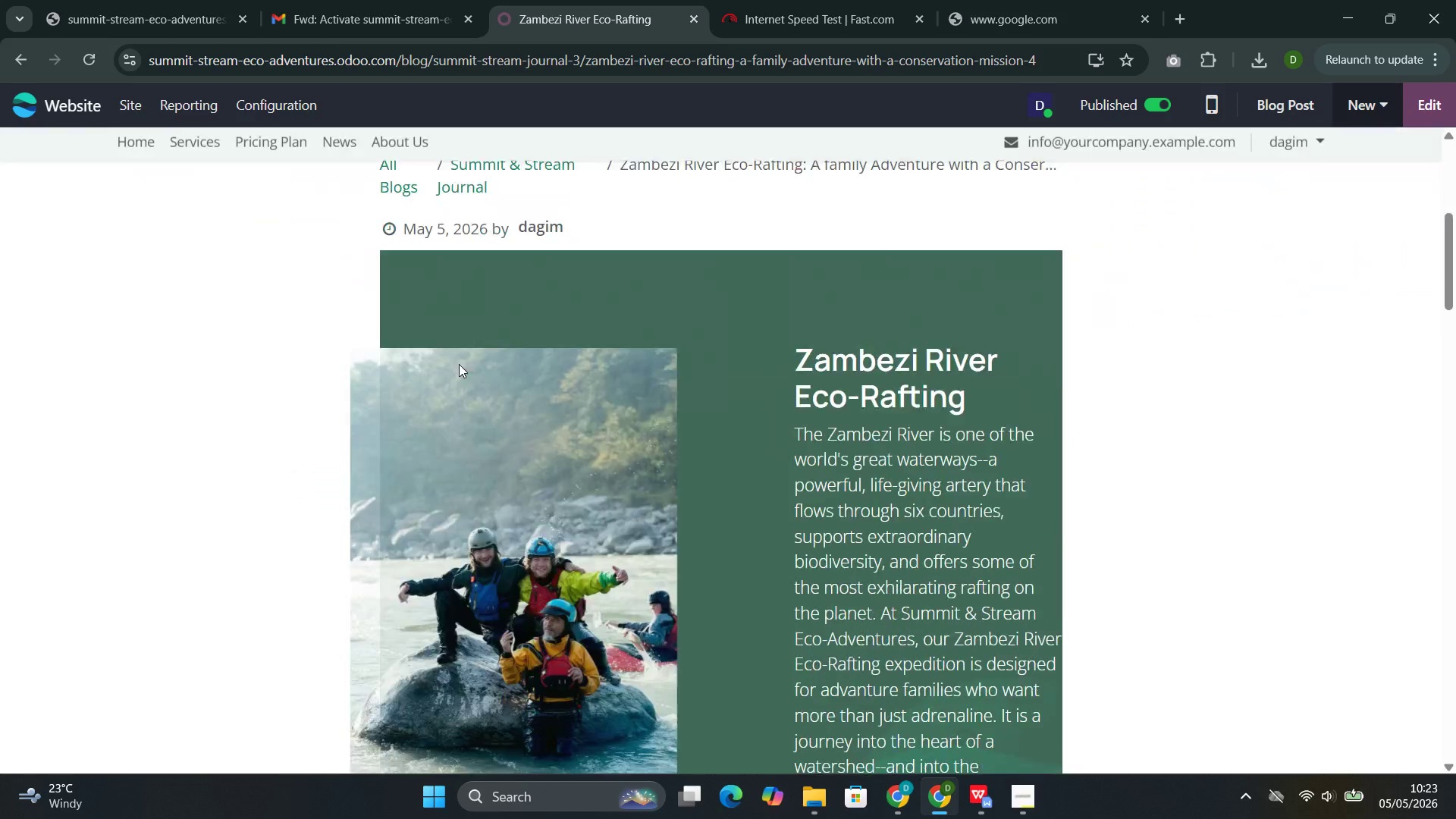 
left_click([852, 339])
 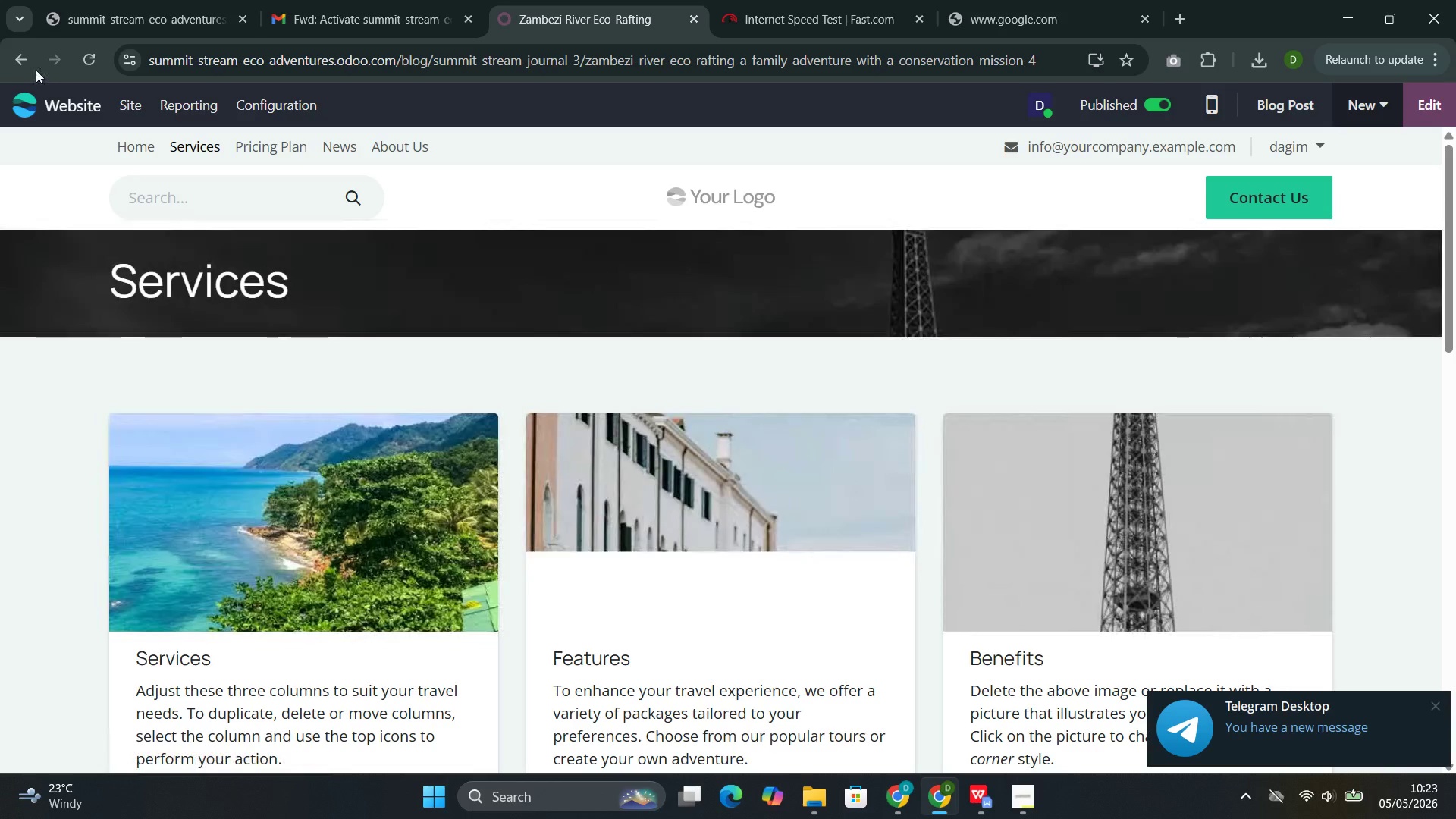 
left_click([11, 57])
 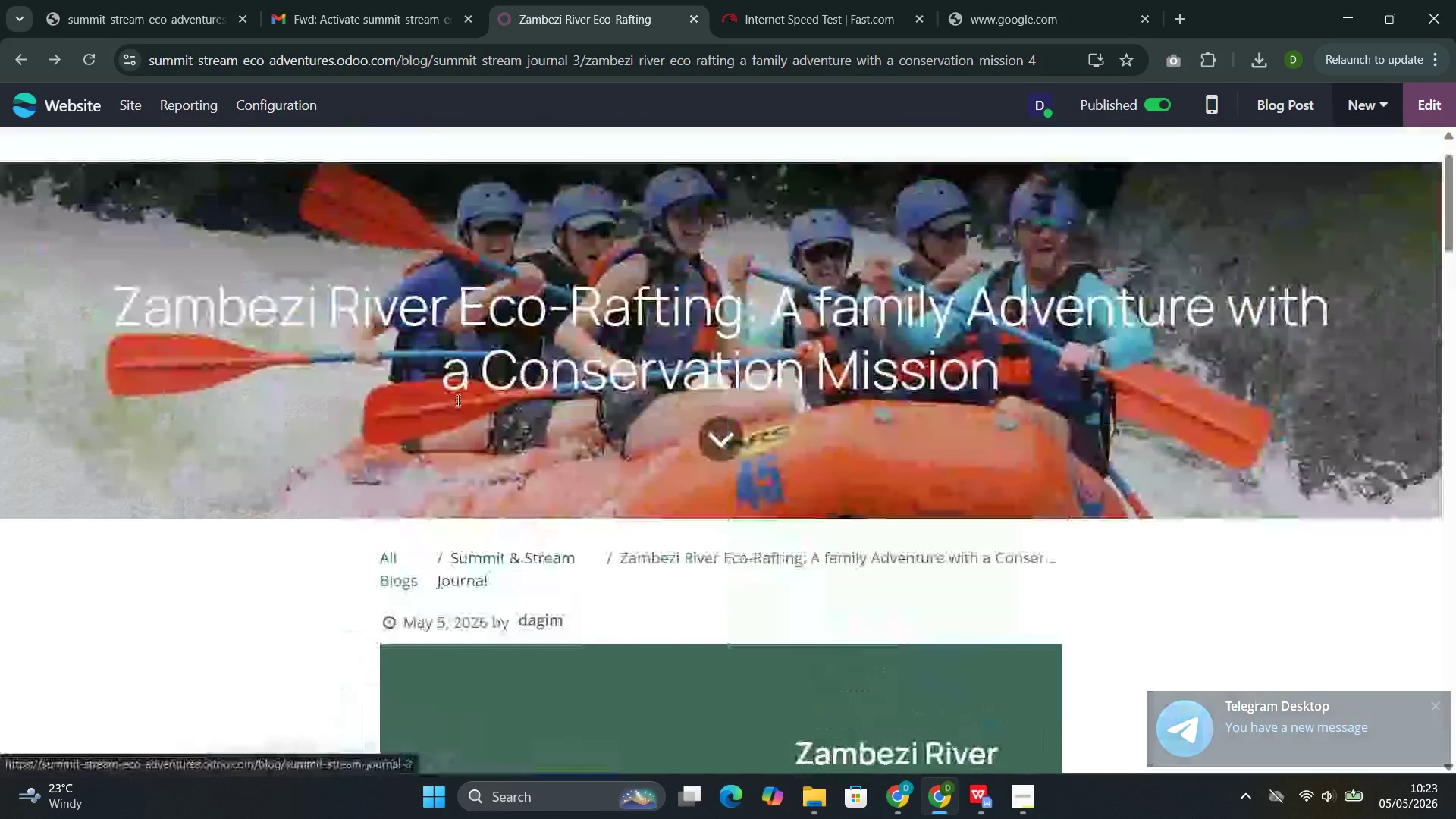 
wait(5.86)
 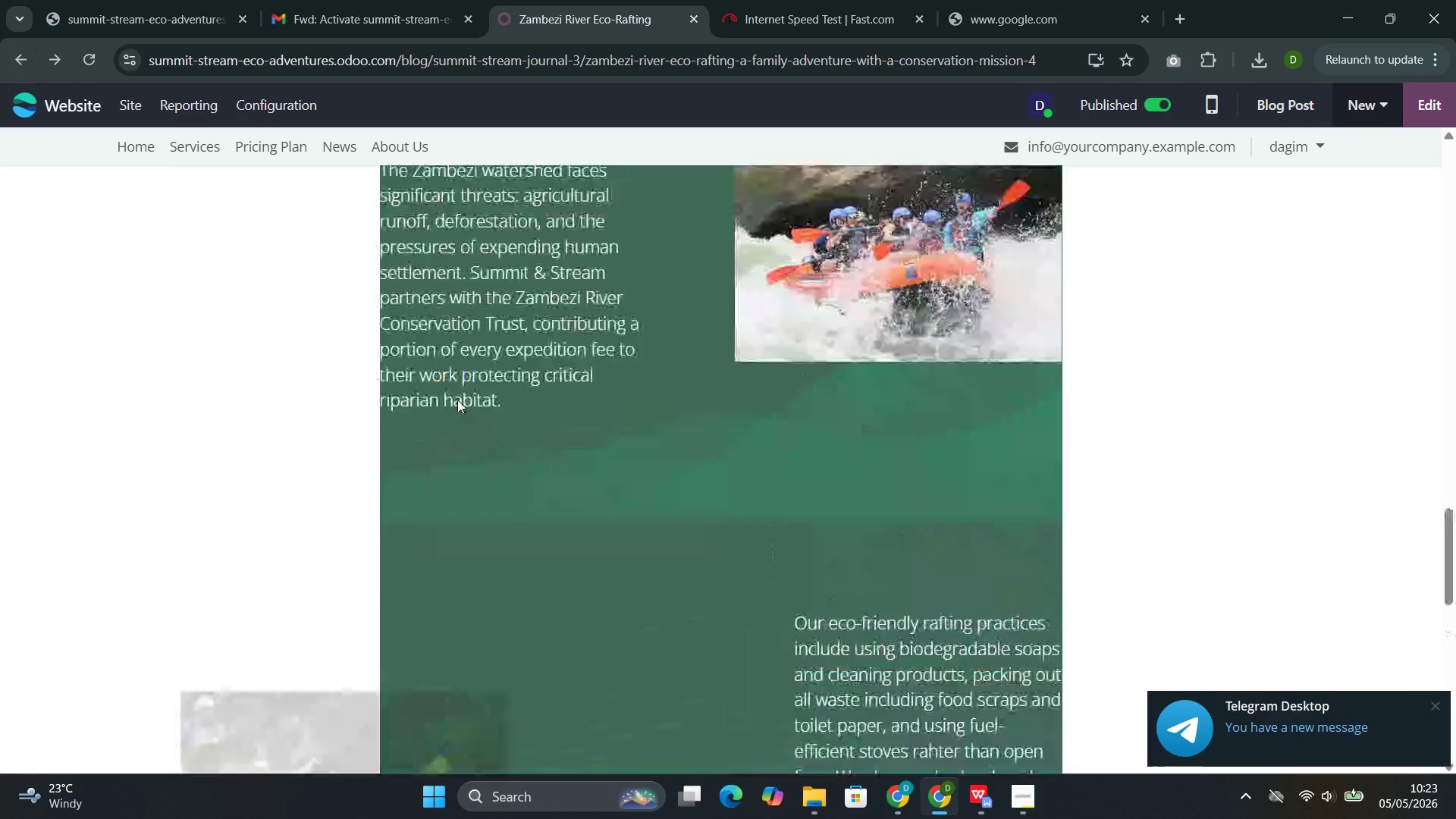 
left_click([132, 106])
 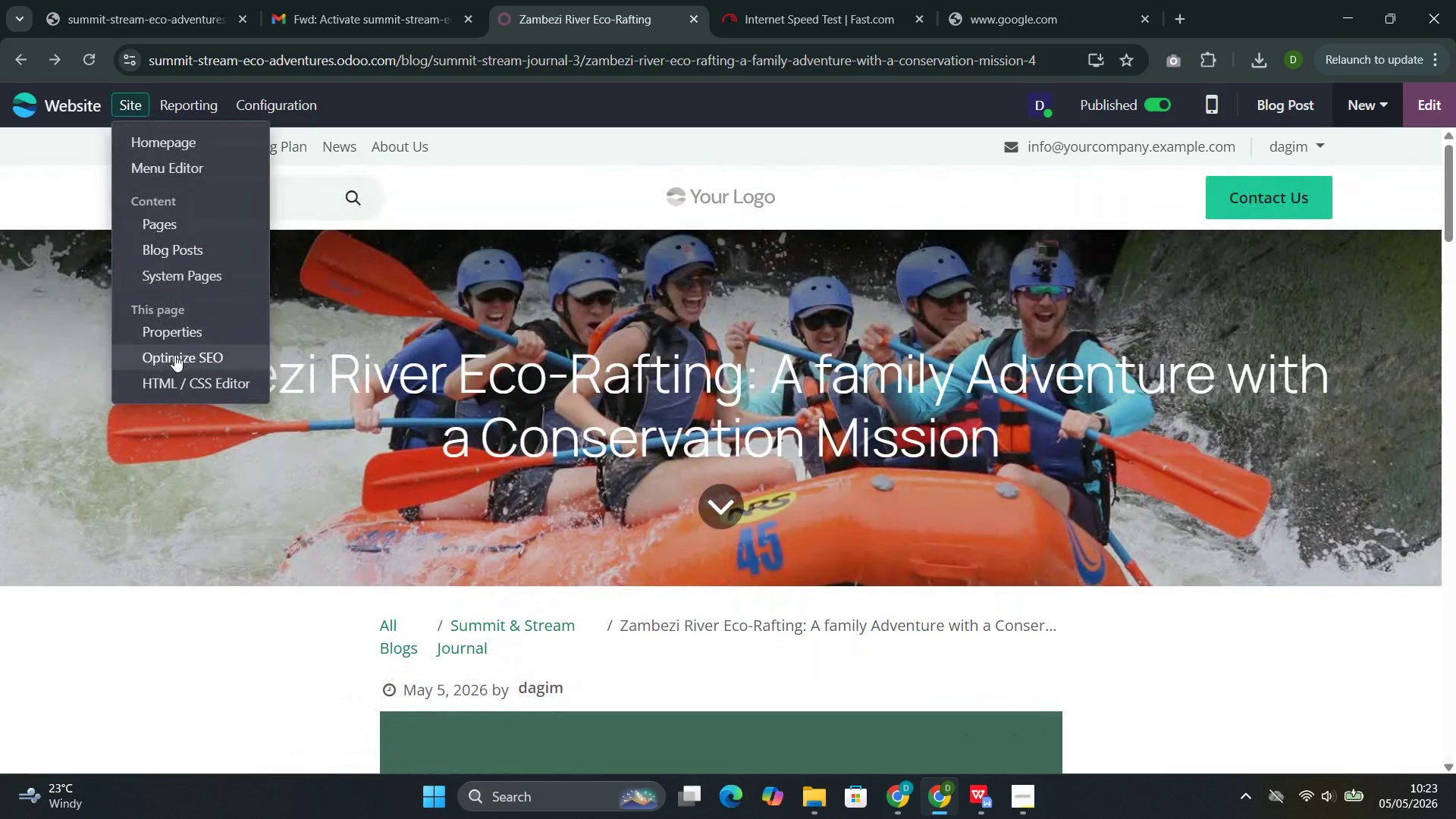 
left_click([174, 355])
 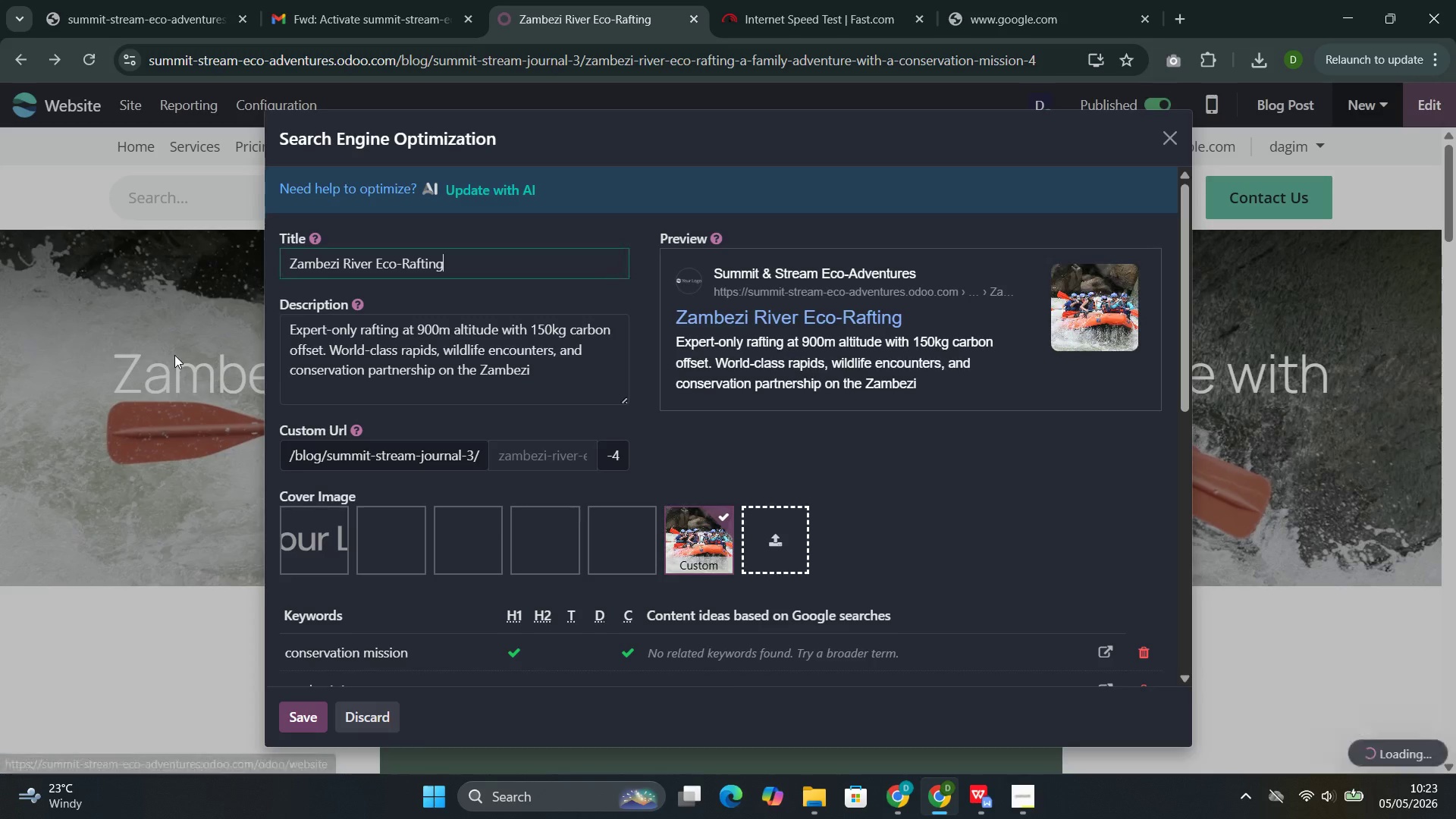 
mouse_move([577, 410])
 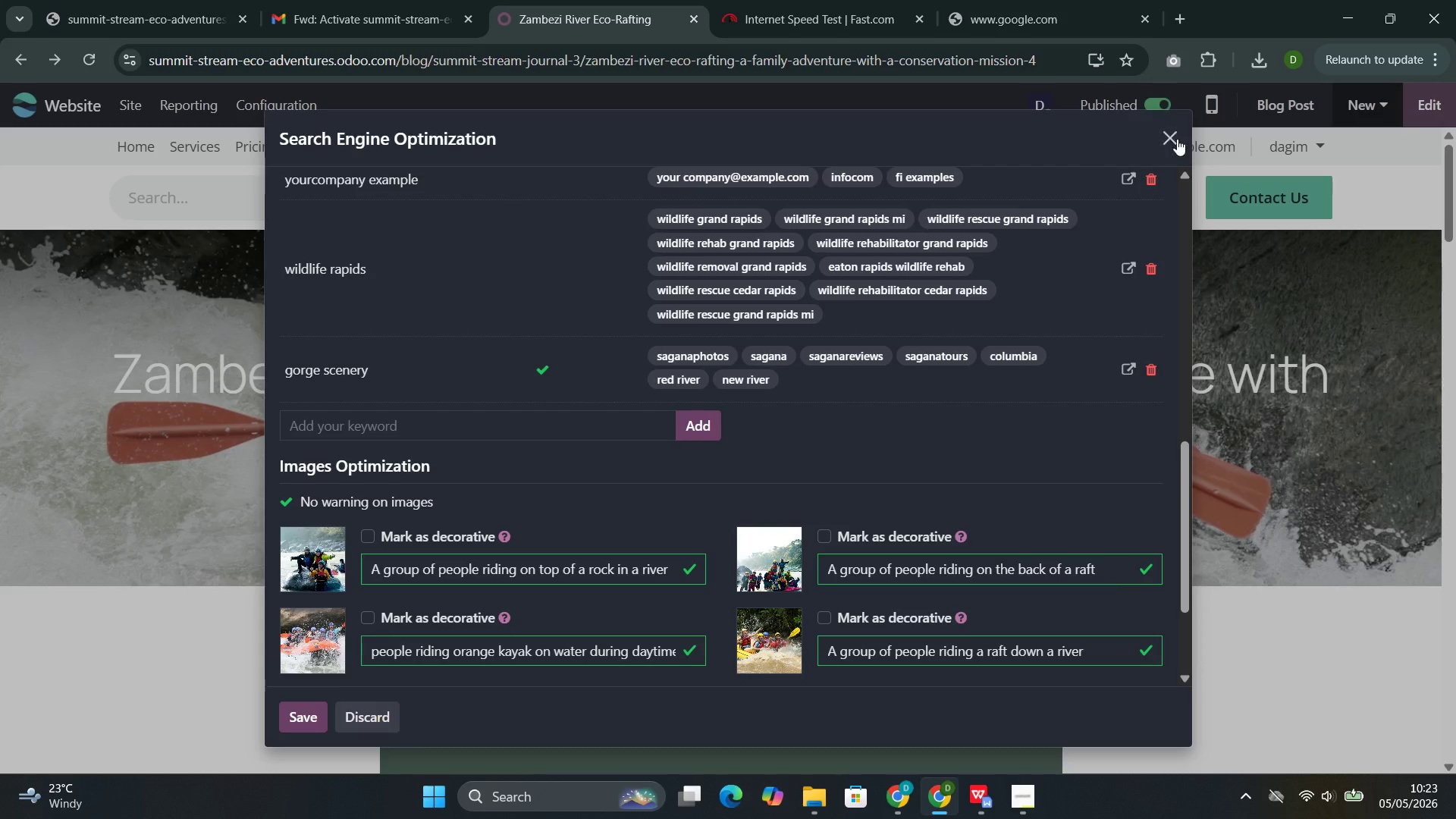 
left_click([1177, 139])
 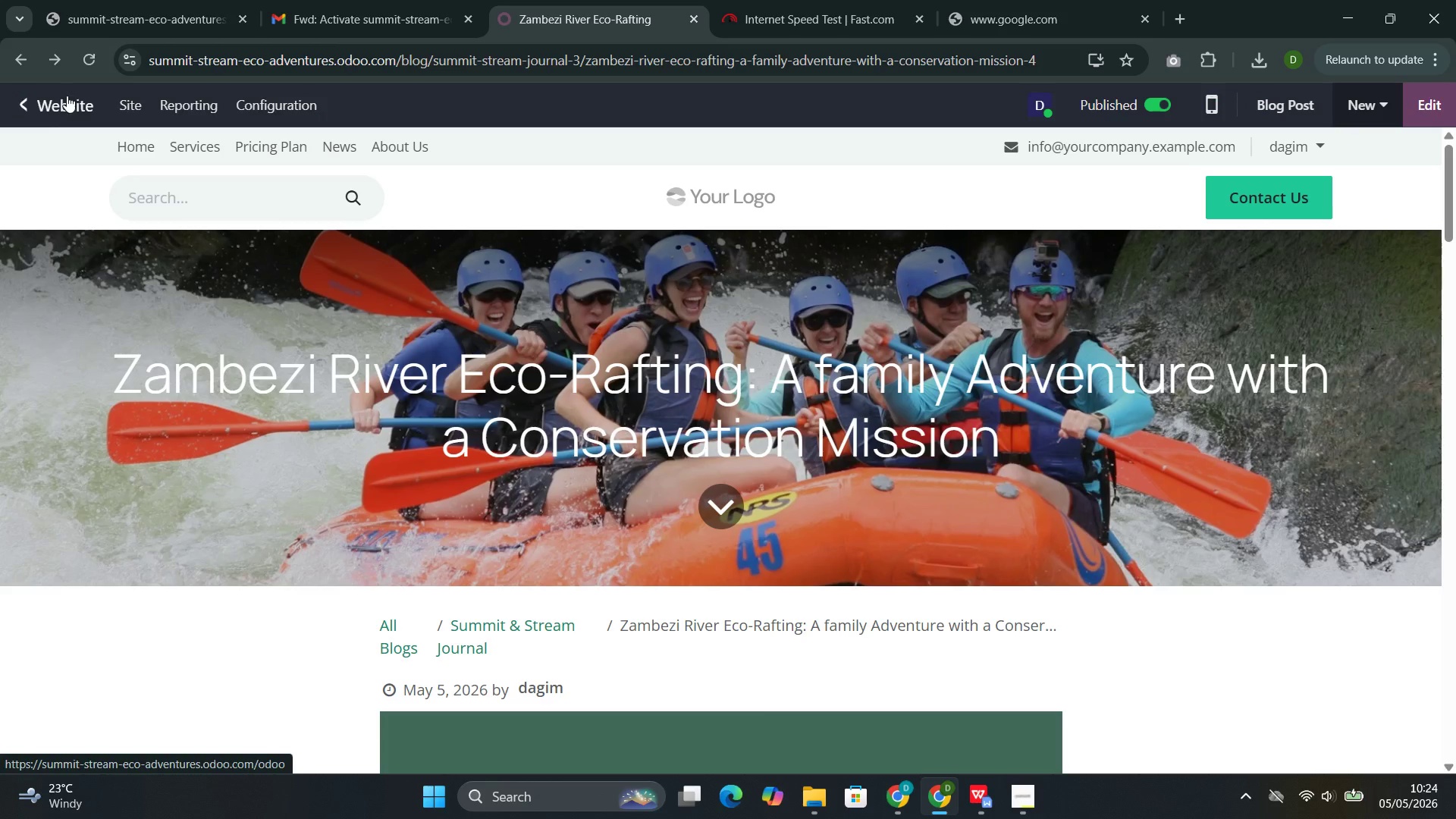 
left_click([14, 63])
 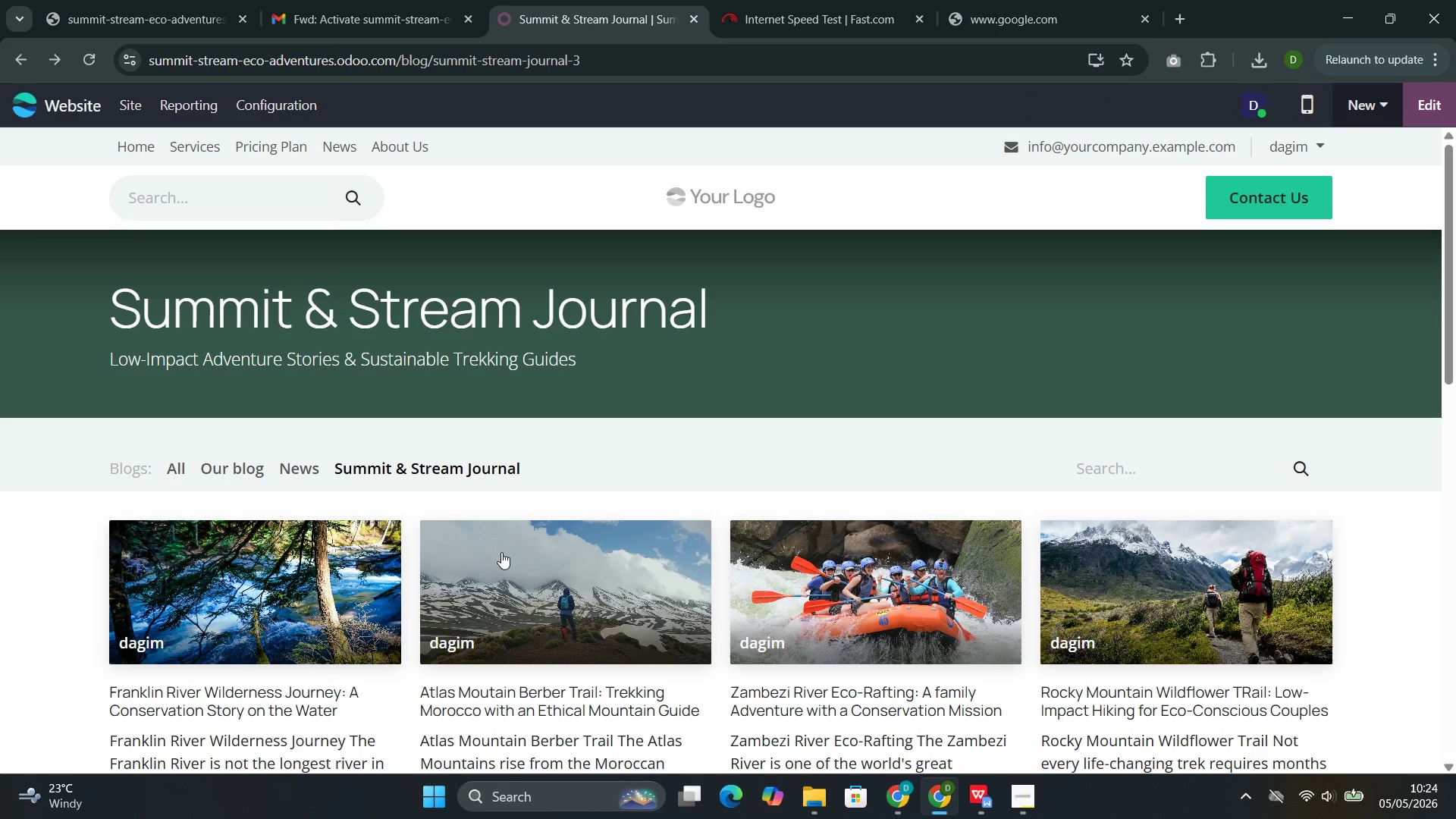 
left_click([516, 585])
 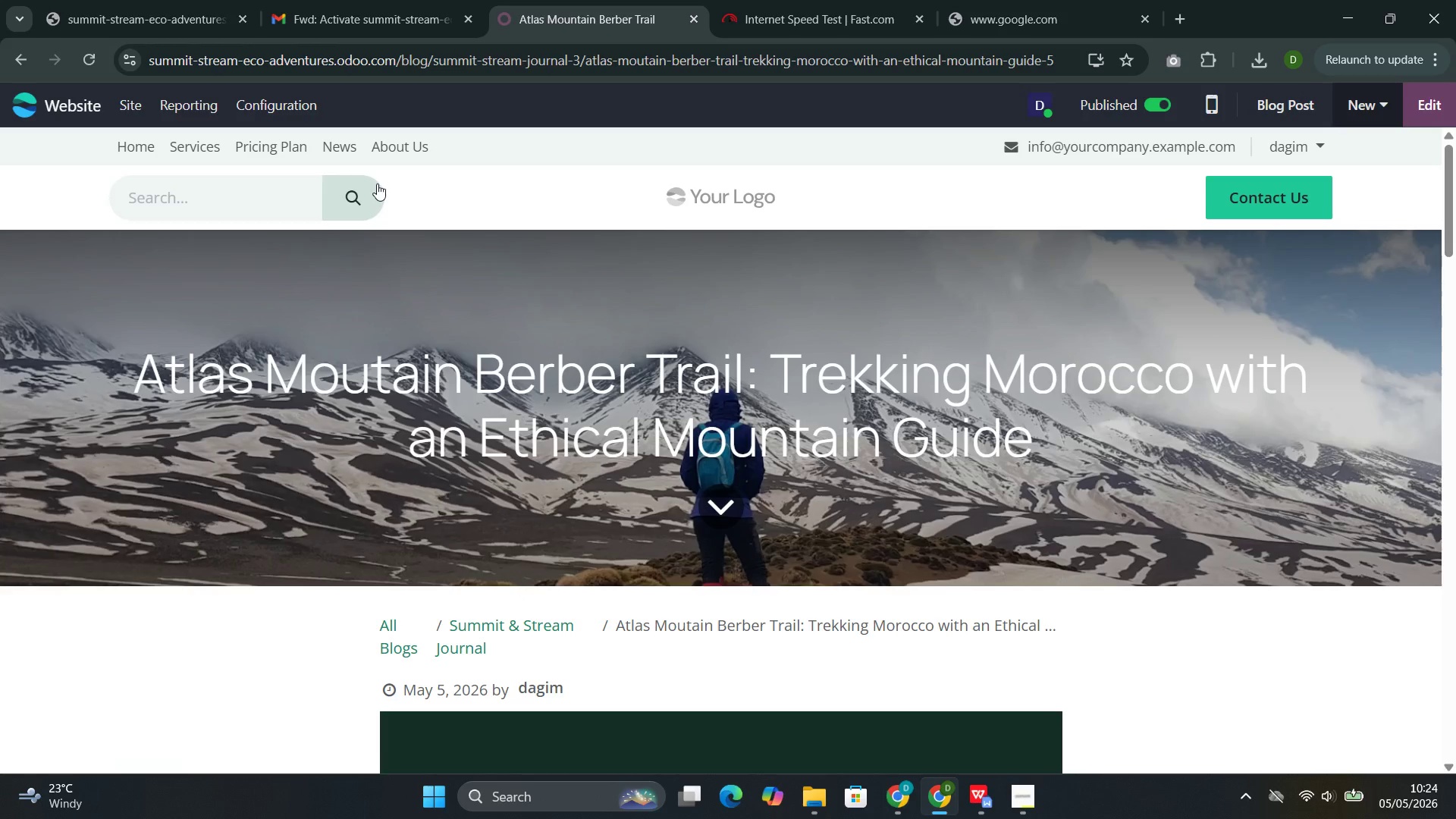 
left_click([336, 146])
 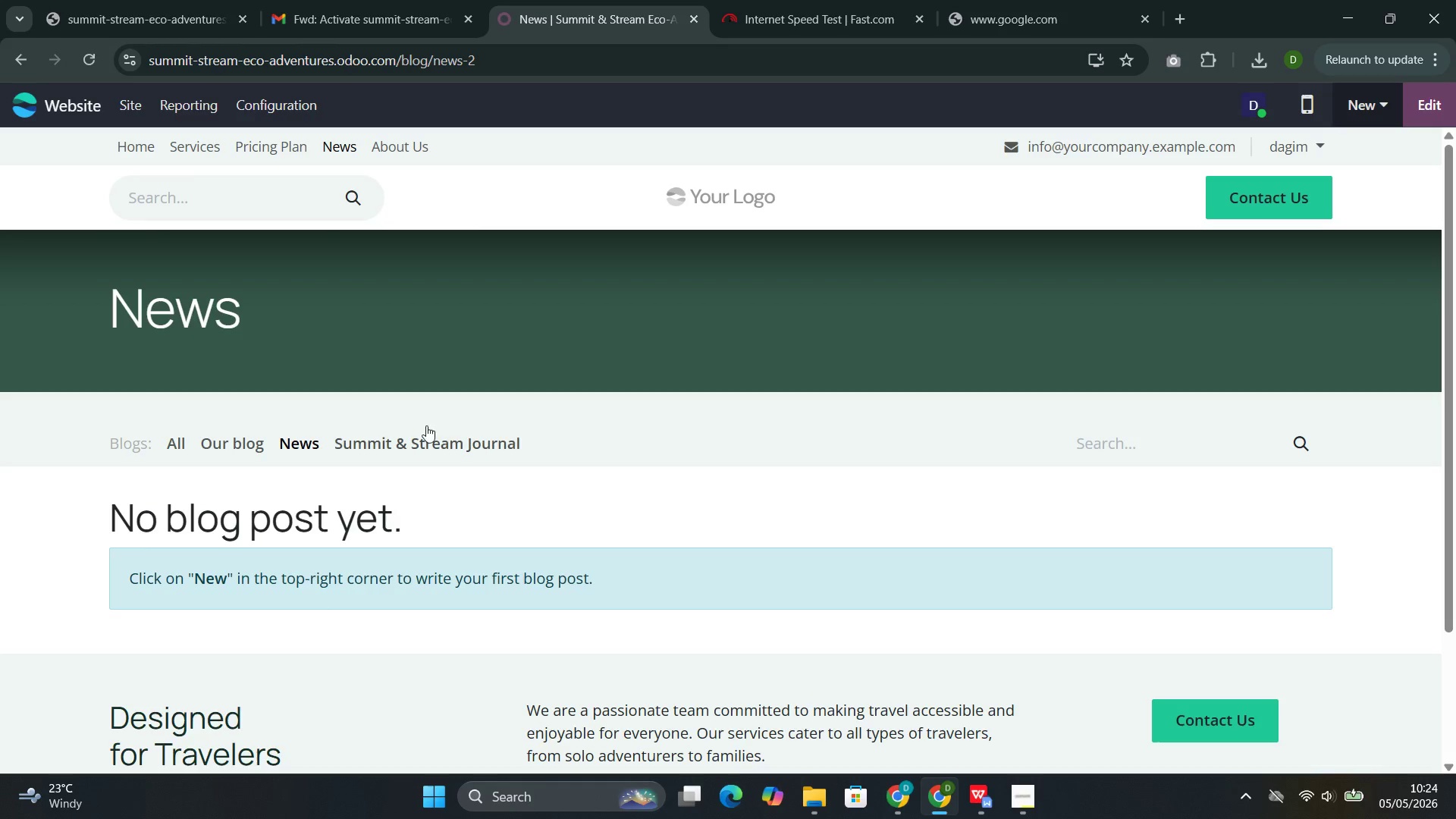 
left_click([412, 449])
 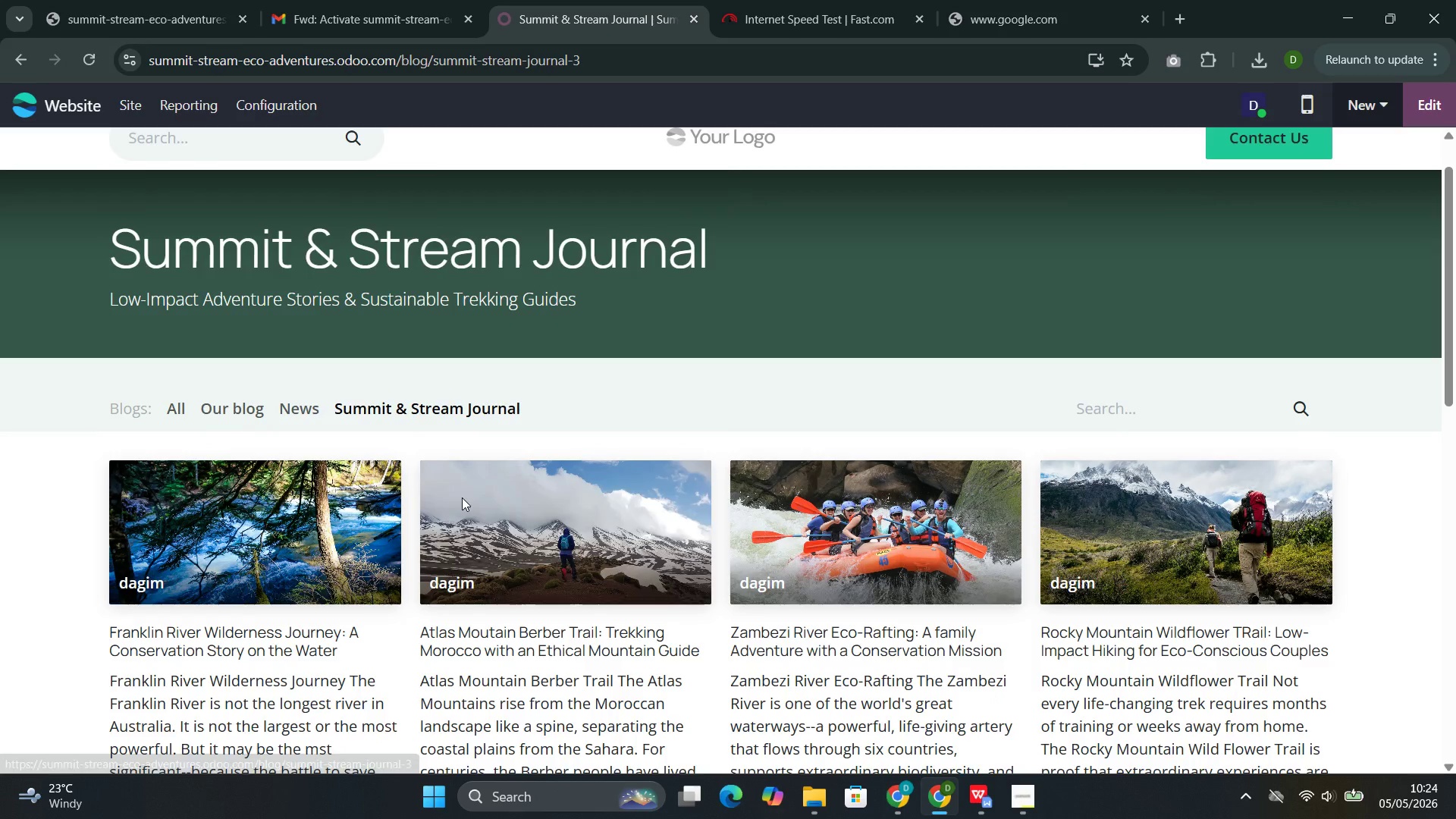 
left_click([495, 523])
 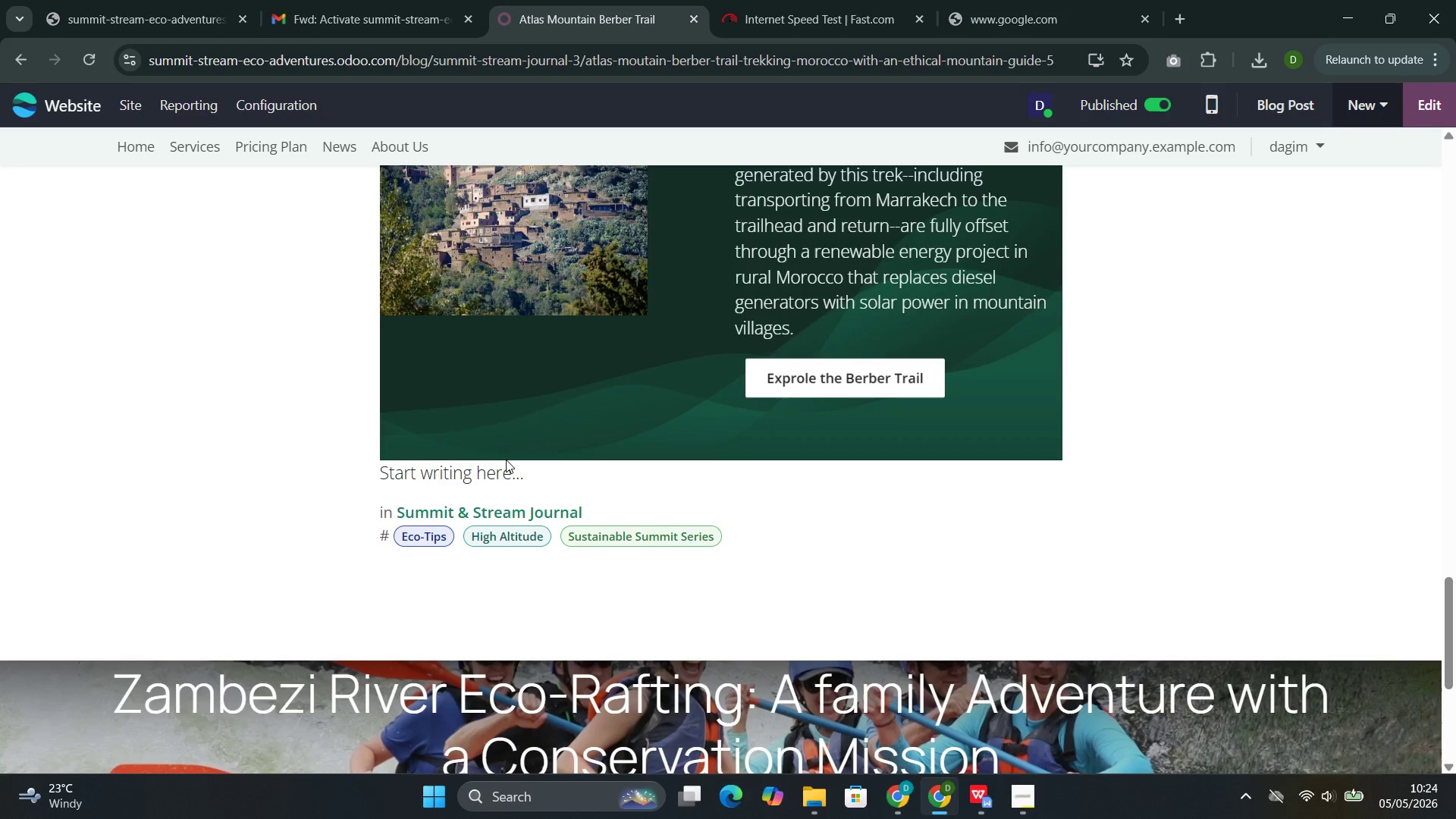 
wait(7.83)
 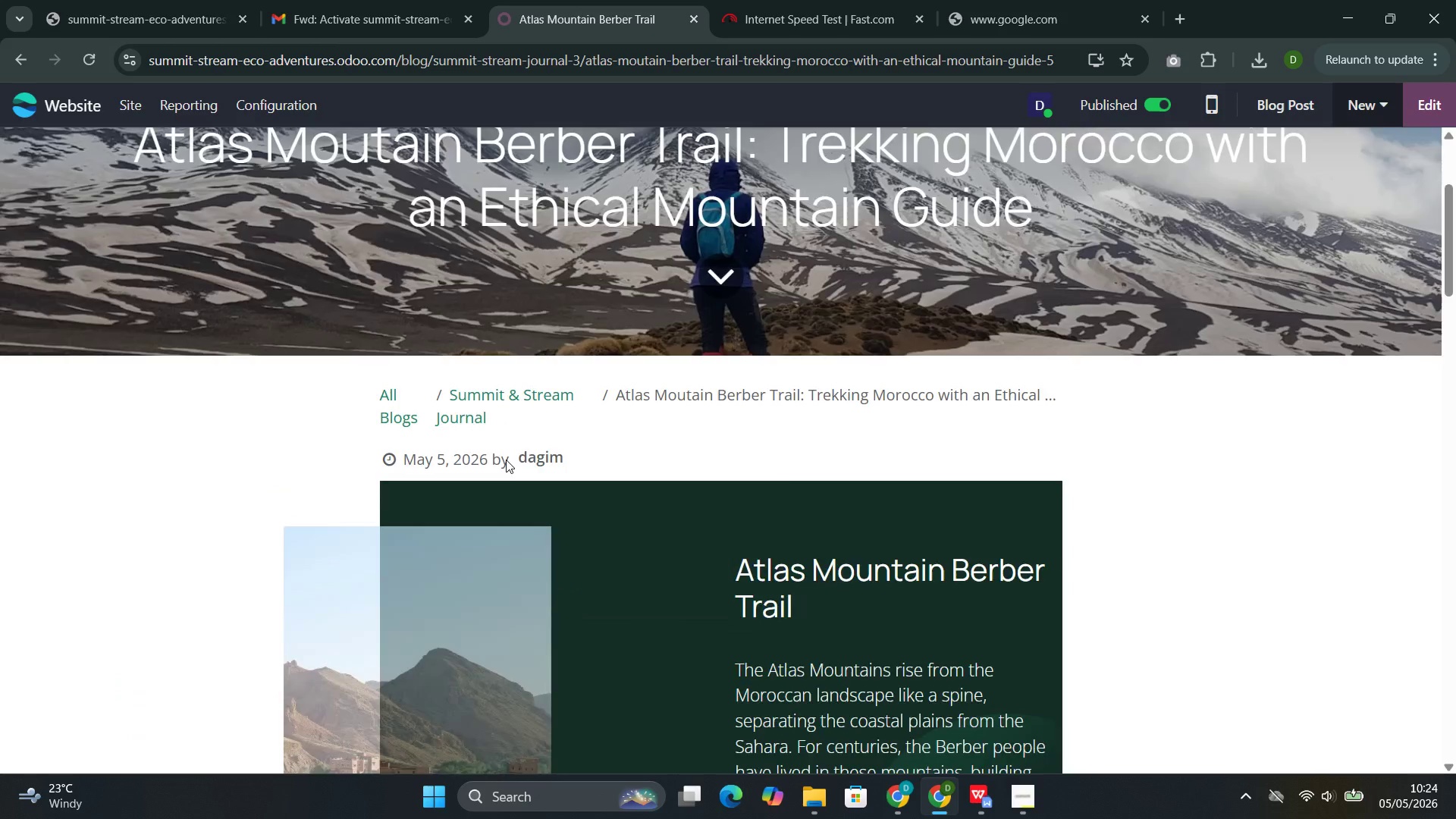 
left_click([763, 321])
 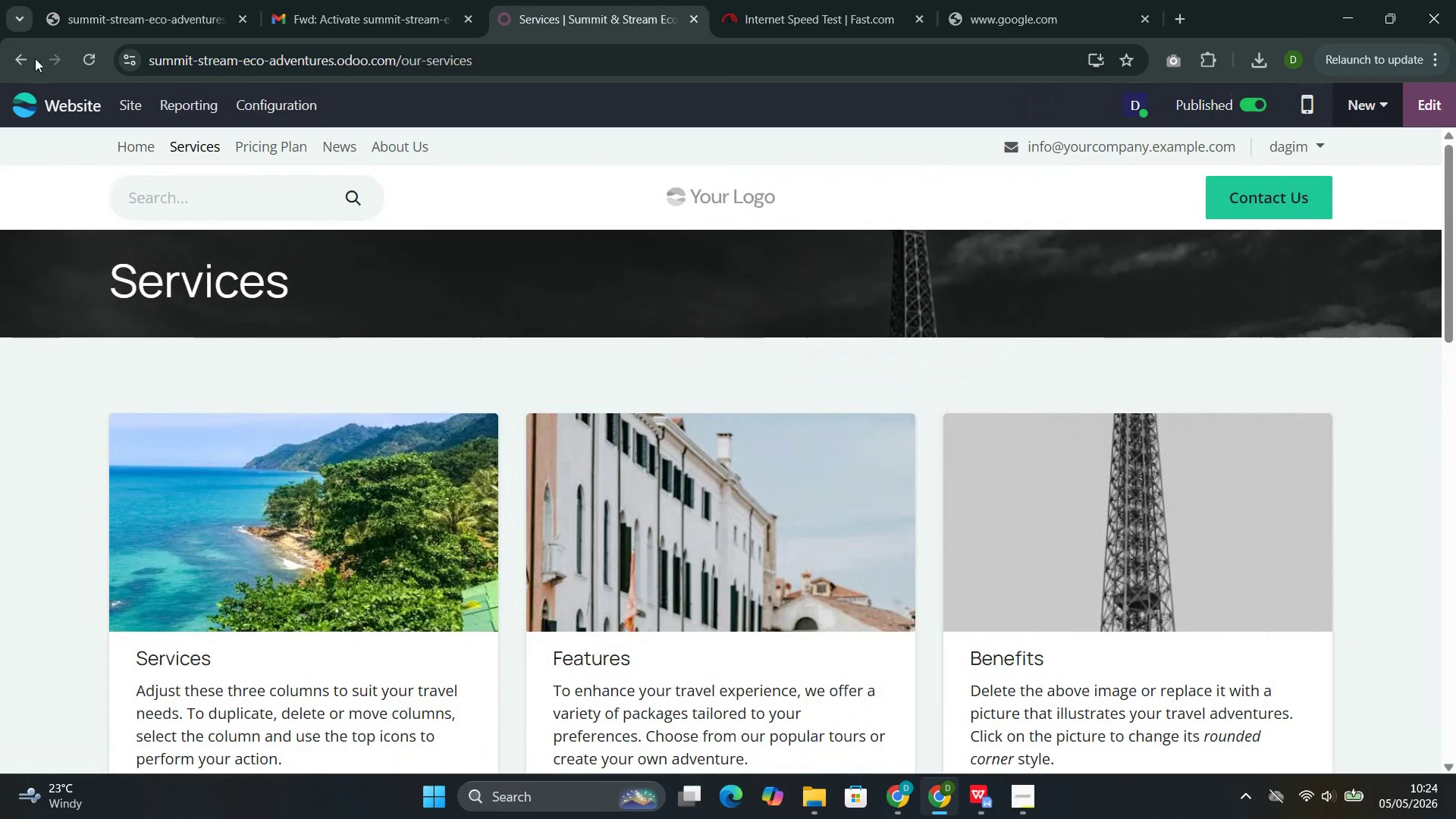 
wait(5.19)
 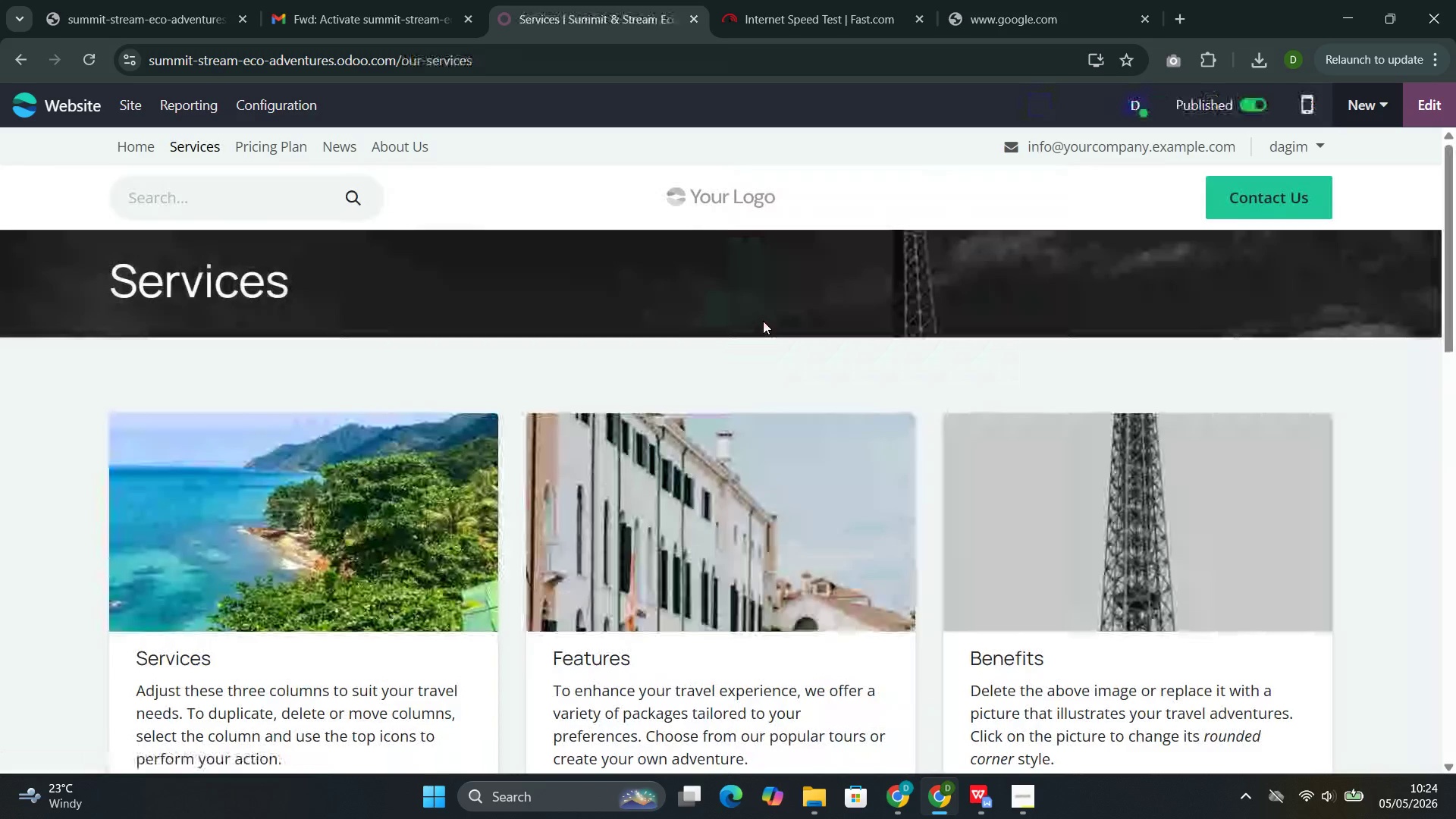 
left_click([25, 61])
 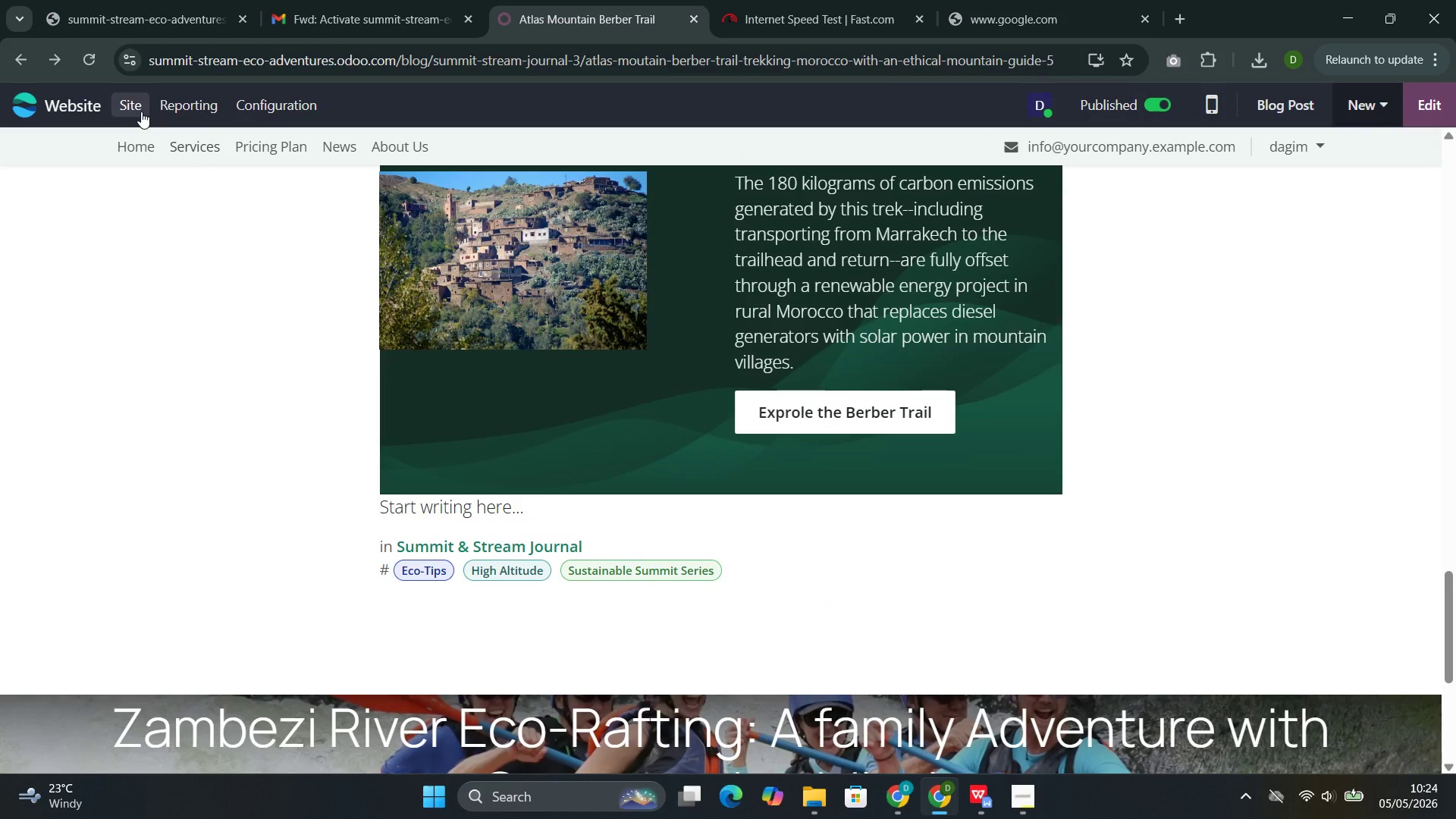 
left_click([142, 115])
 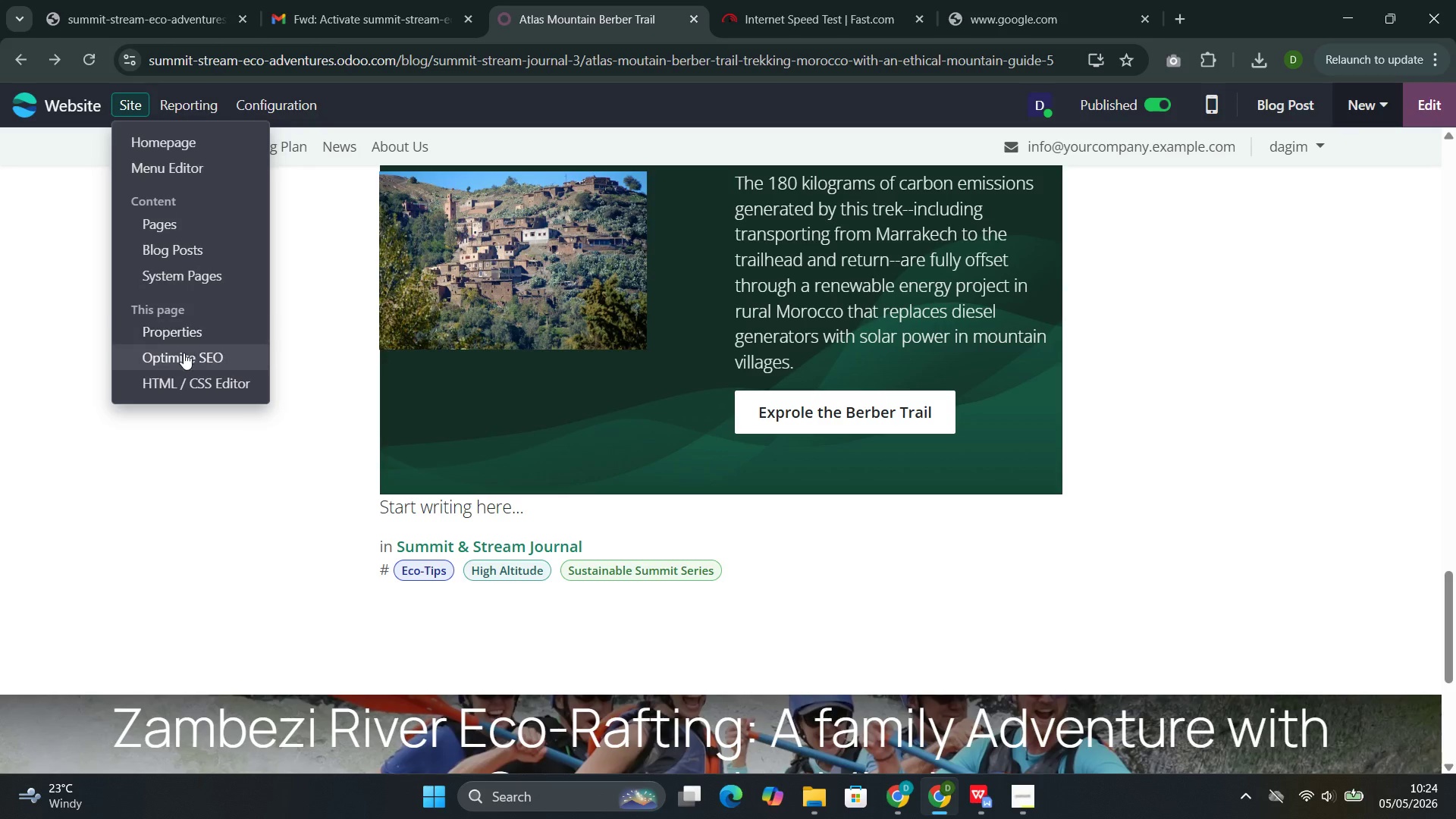 
left_click([184, 353])
 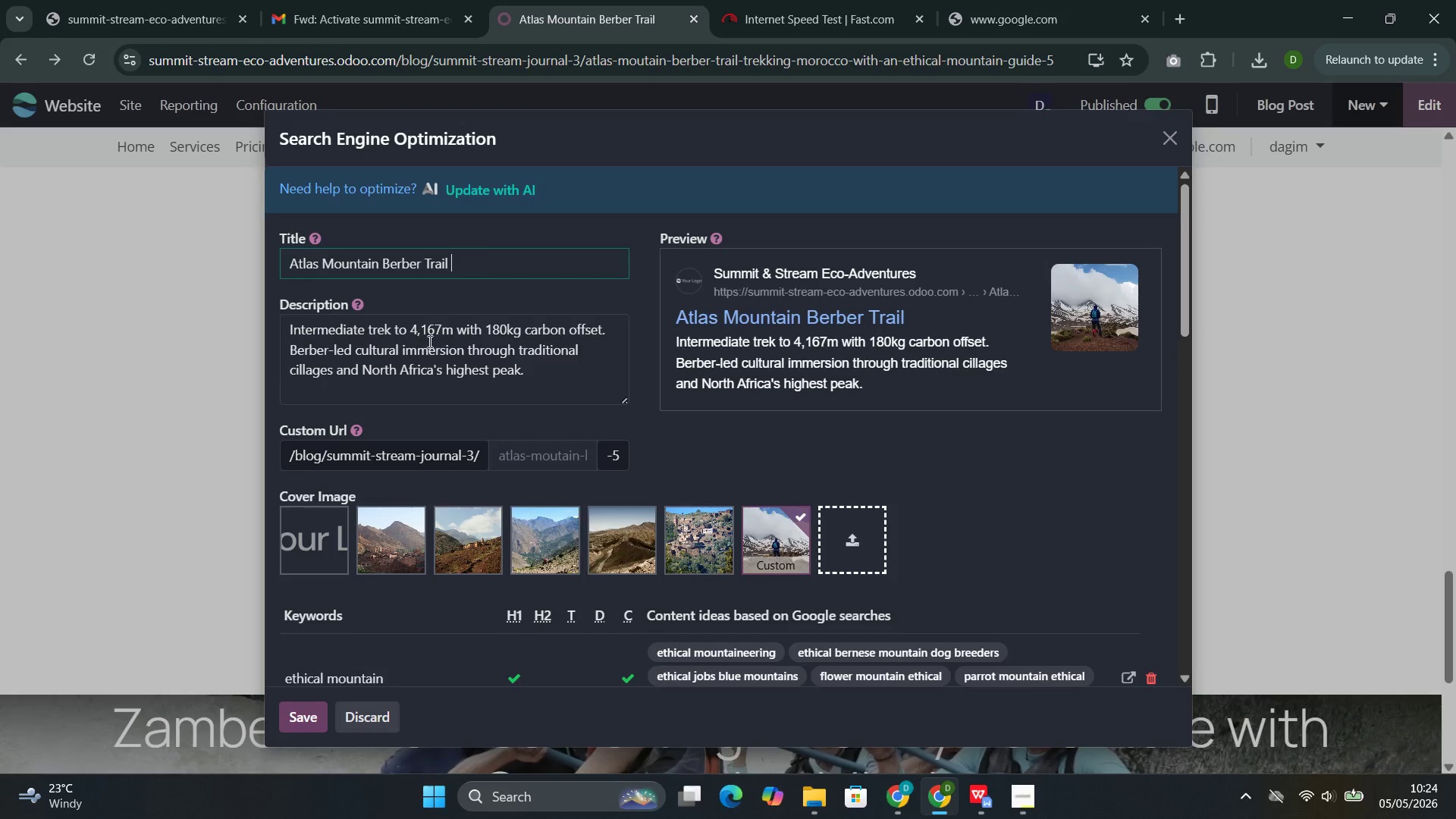 
mouse_move([827, 410])
 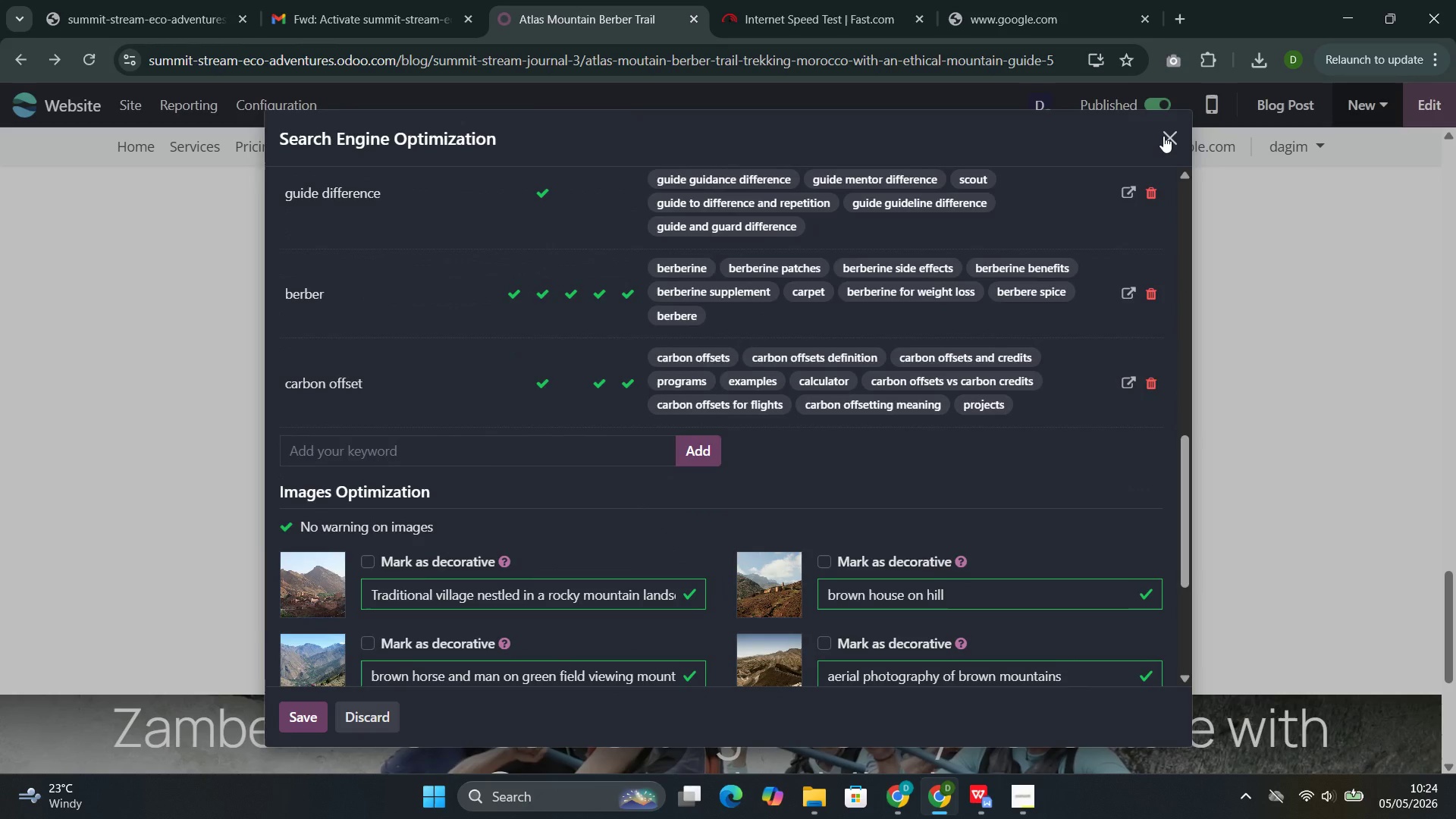 
left_click([1163, 136])
 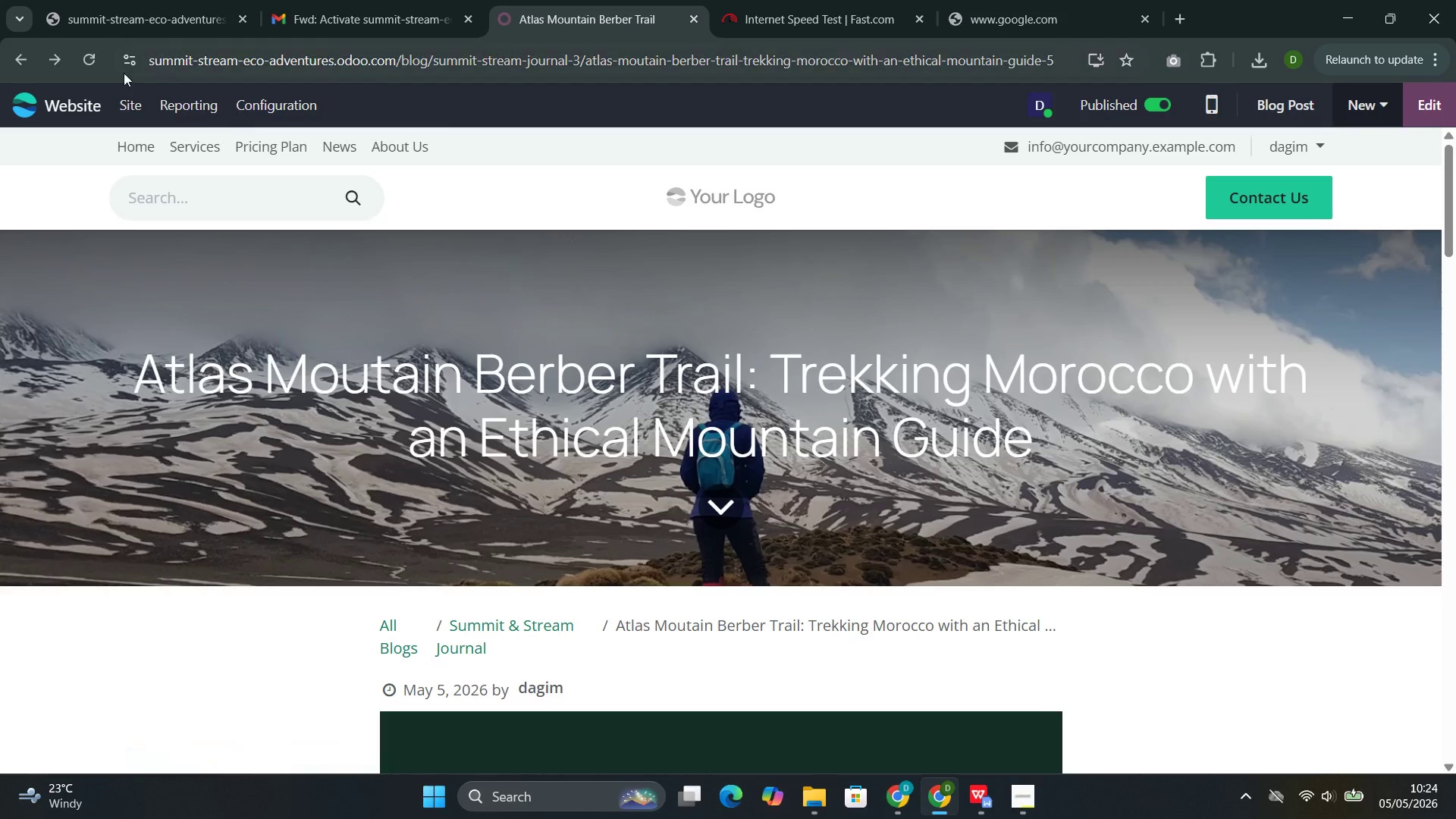 
left_click([20, 72])
 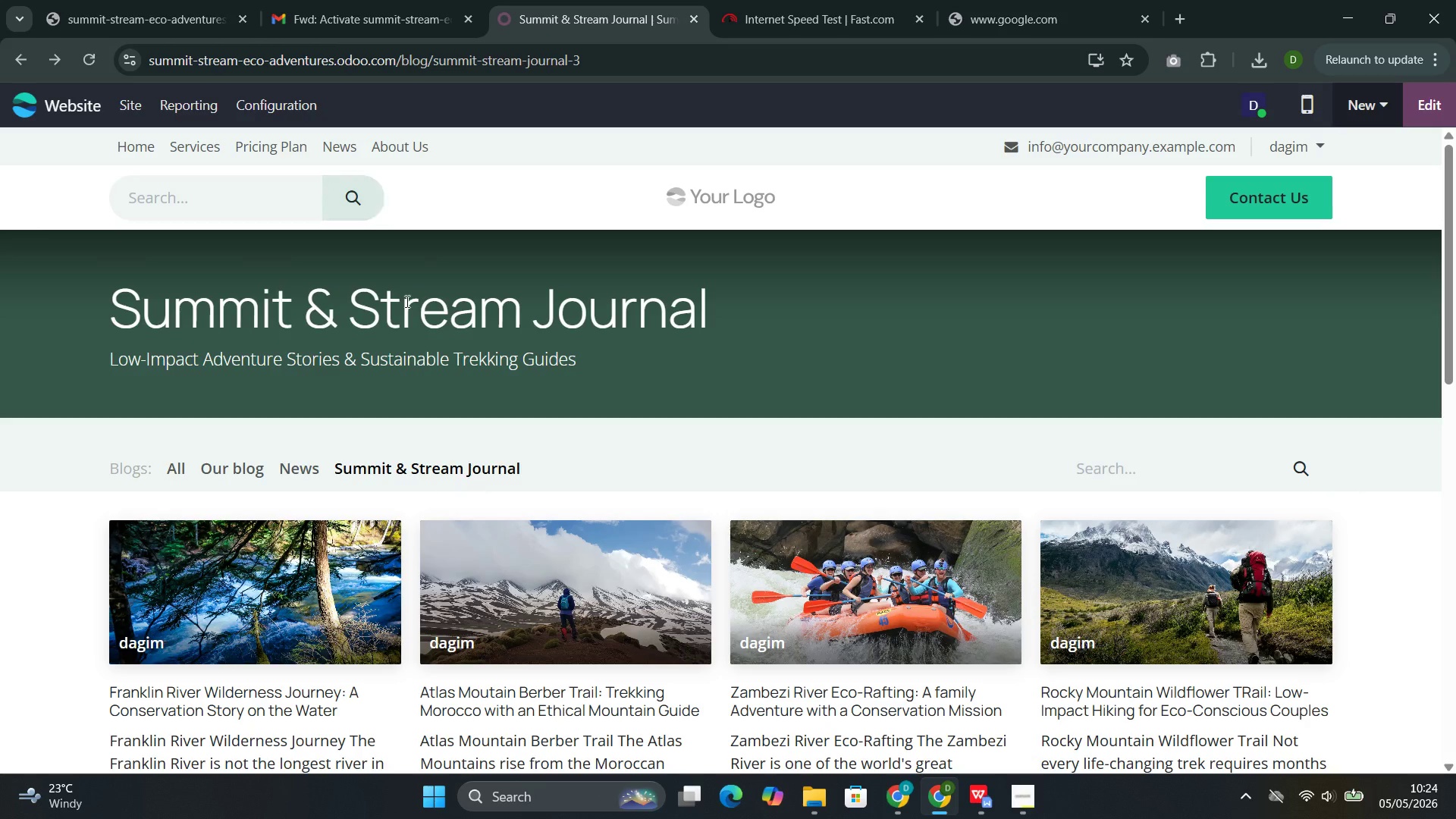 
left_click([293, 569])
 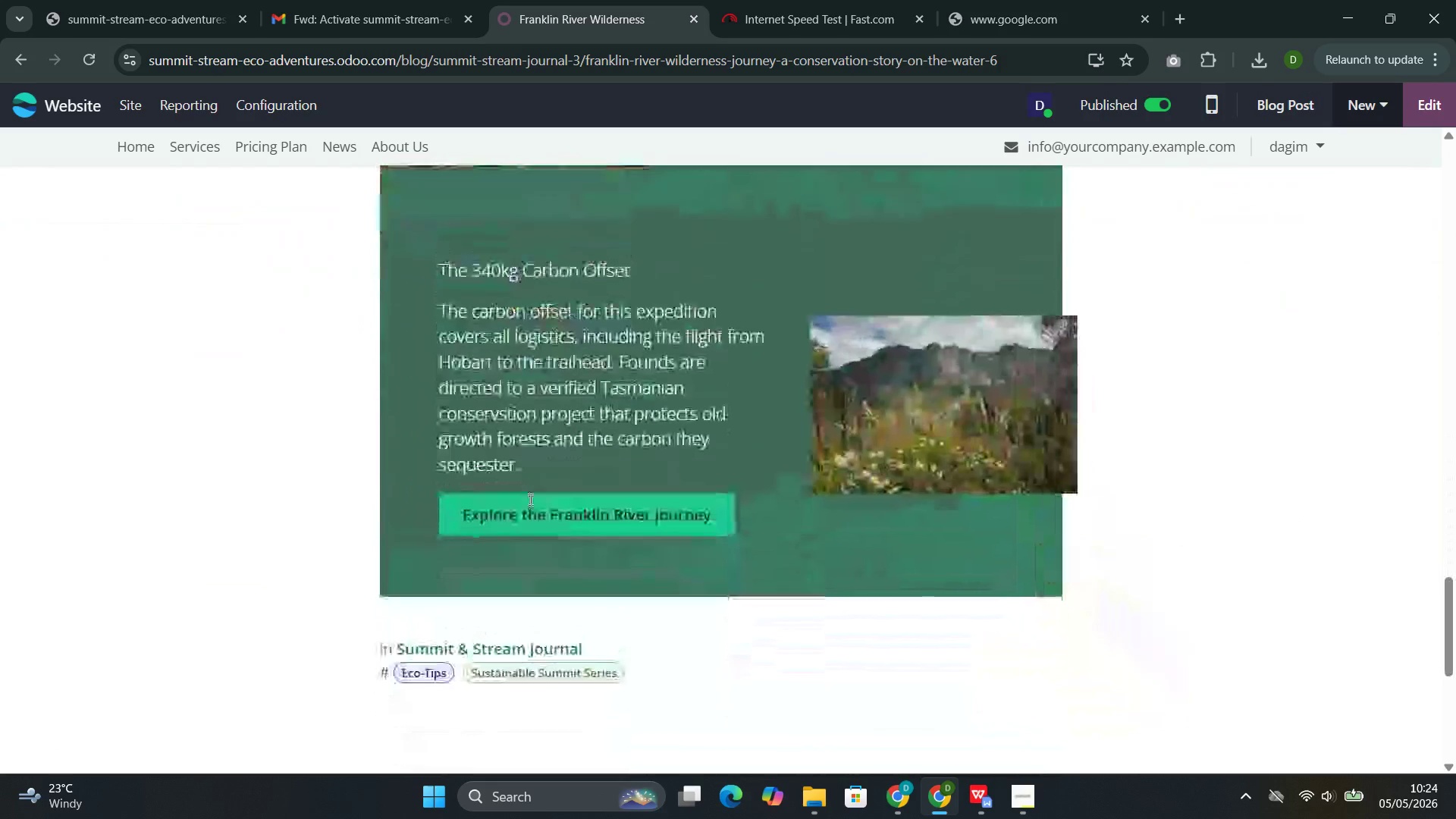 
wait(7.08)
 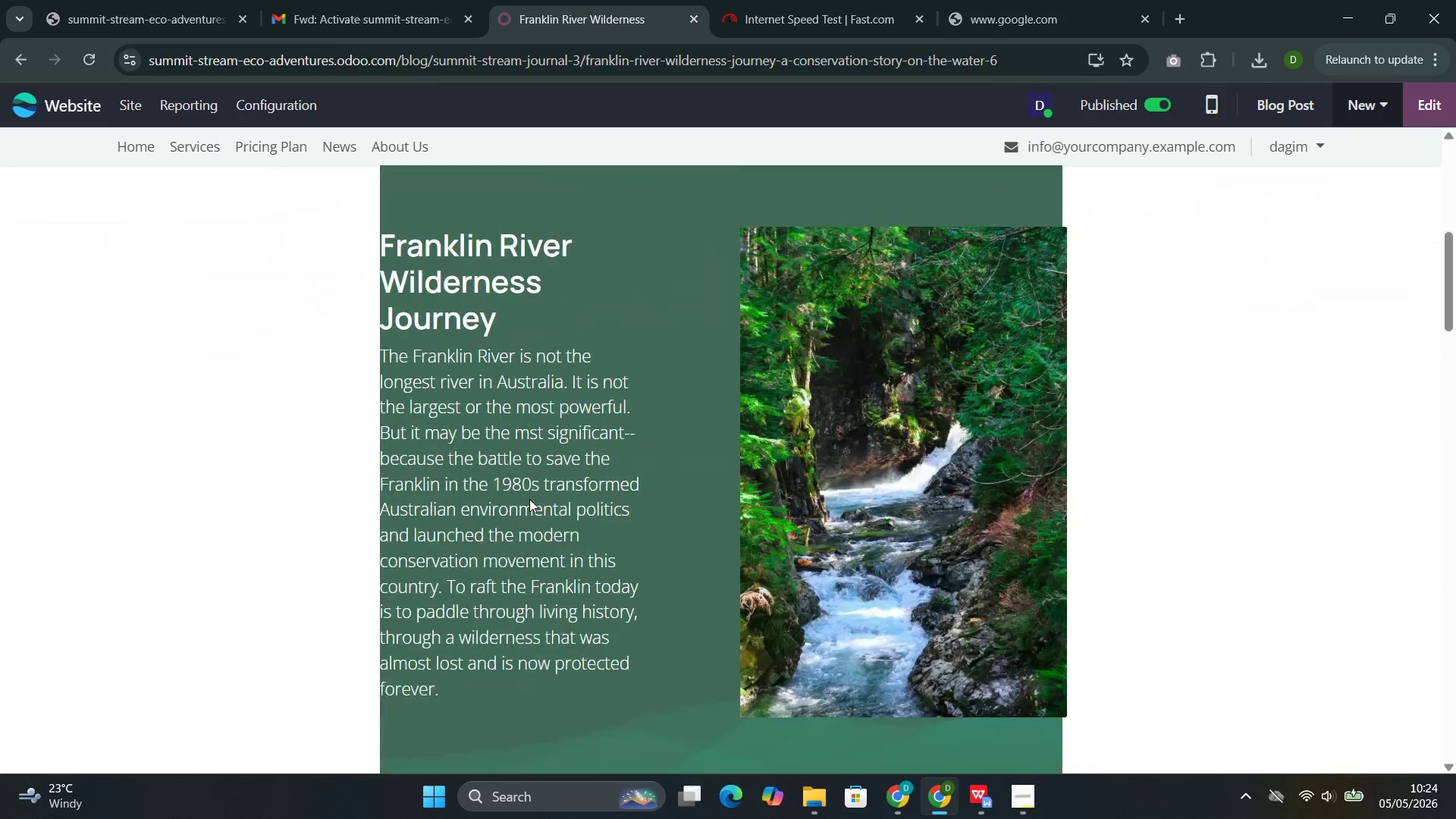 
left_click([556, 375])
 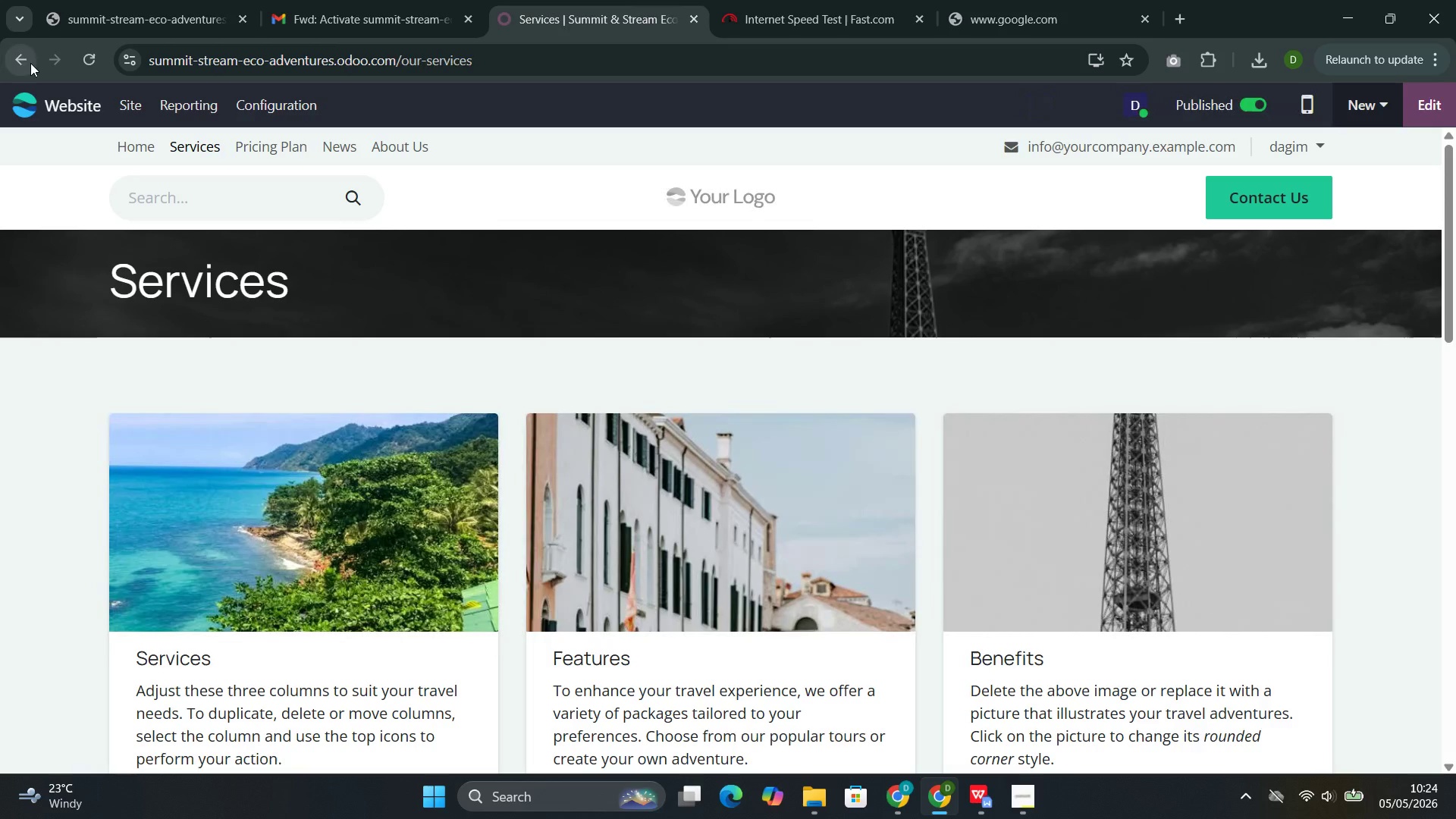 
left_click([23, 61])
 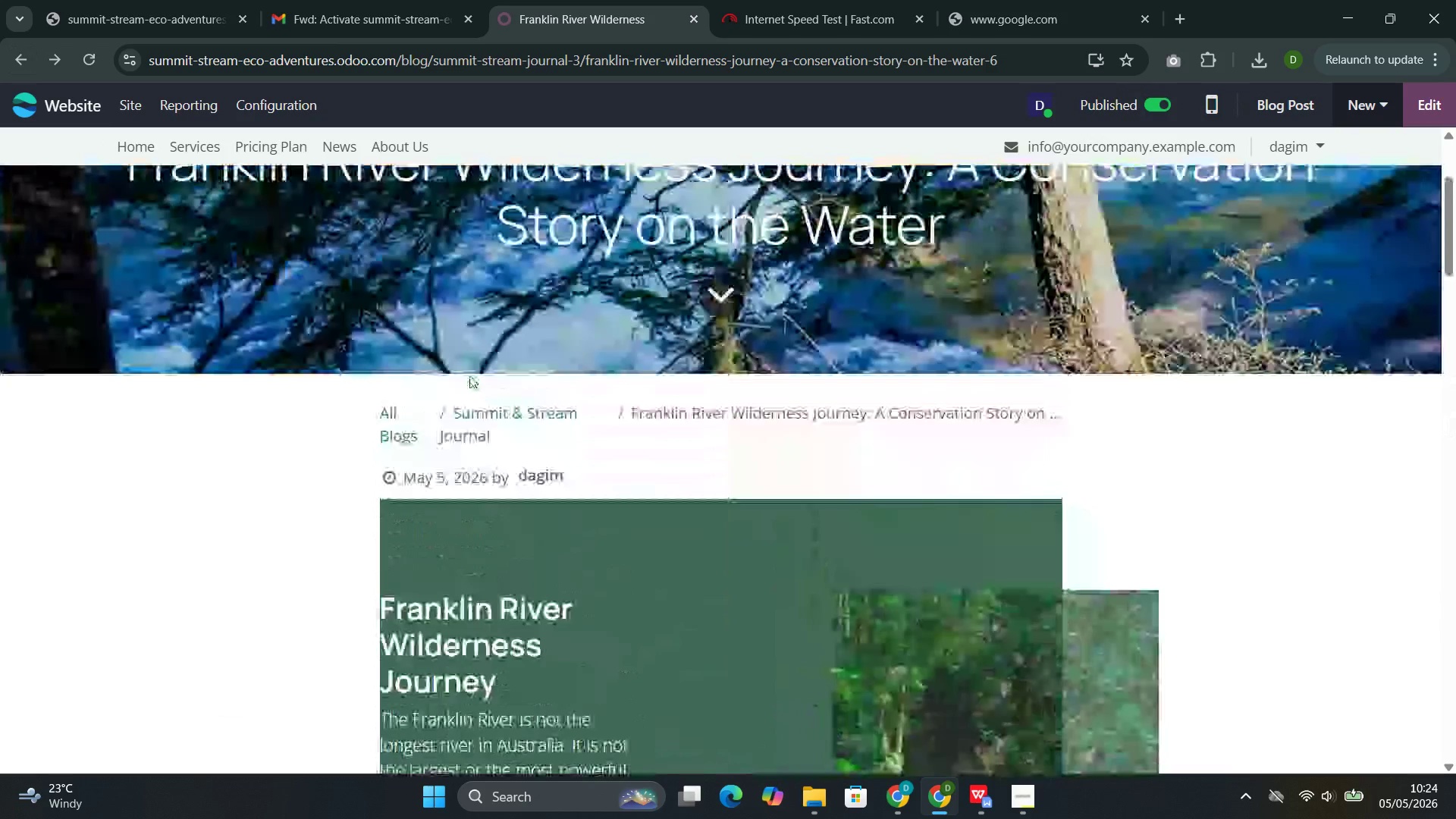 